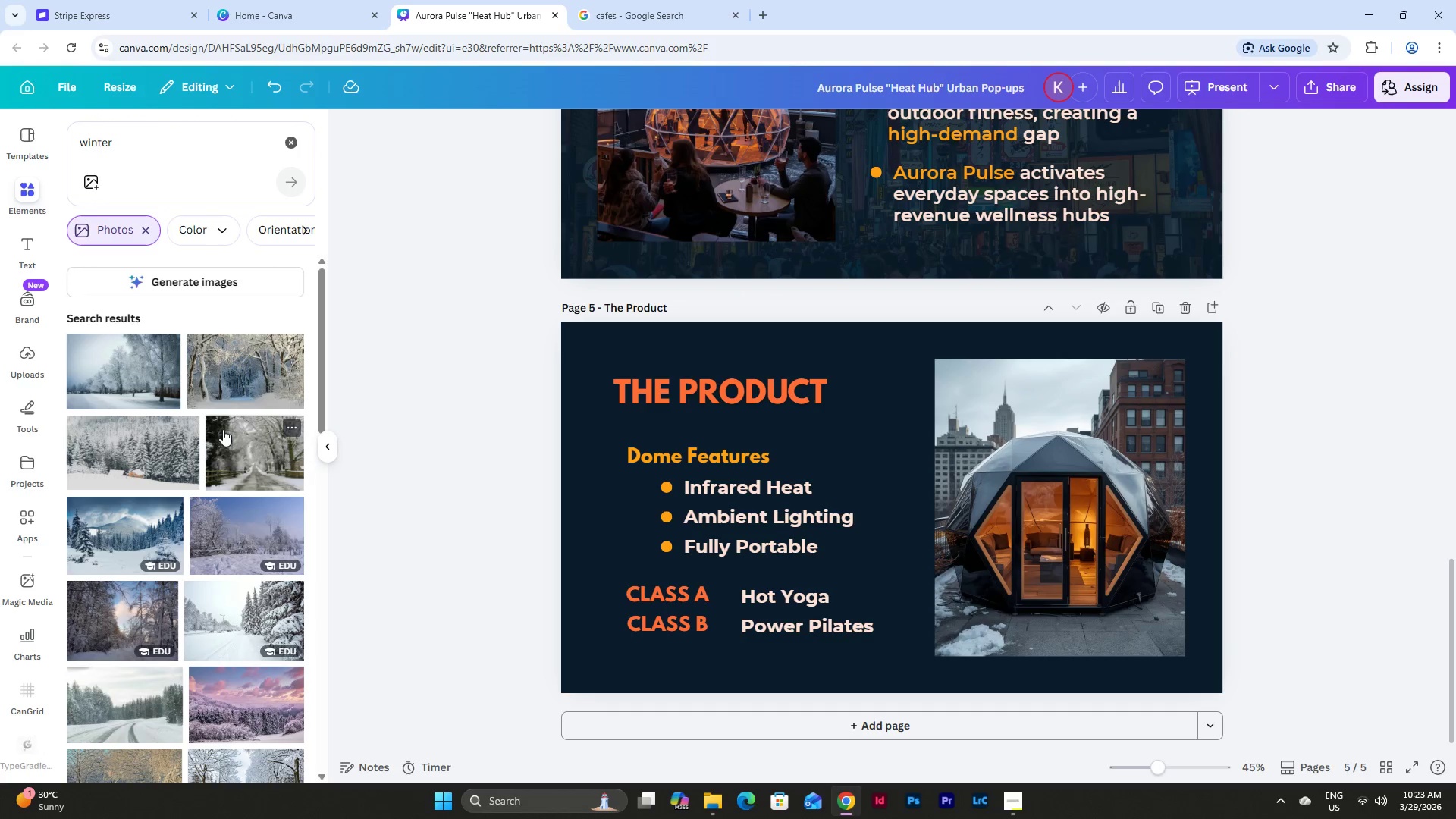 
scroll: coordinate [223, 399], scroll_direction: down, amount: 2.0
 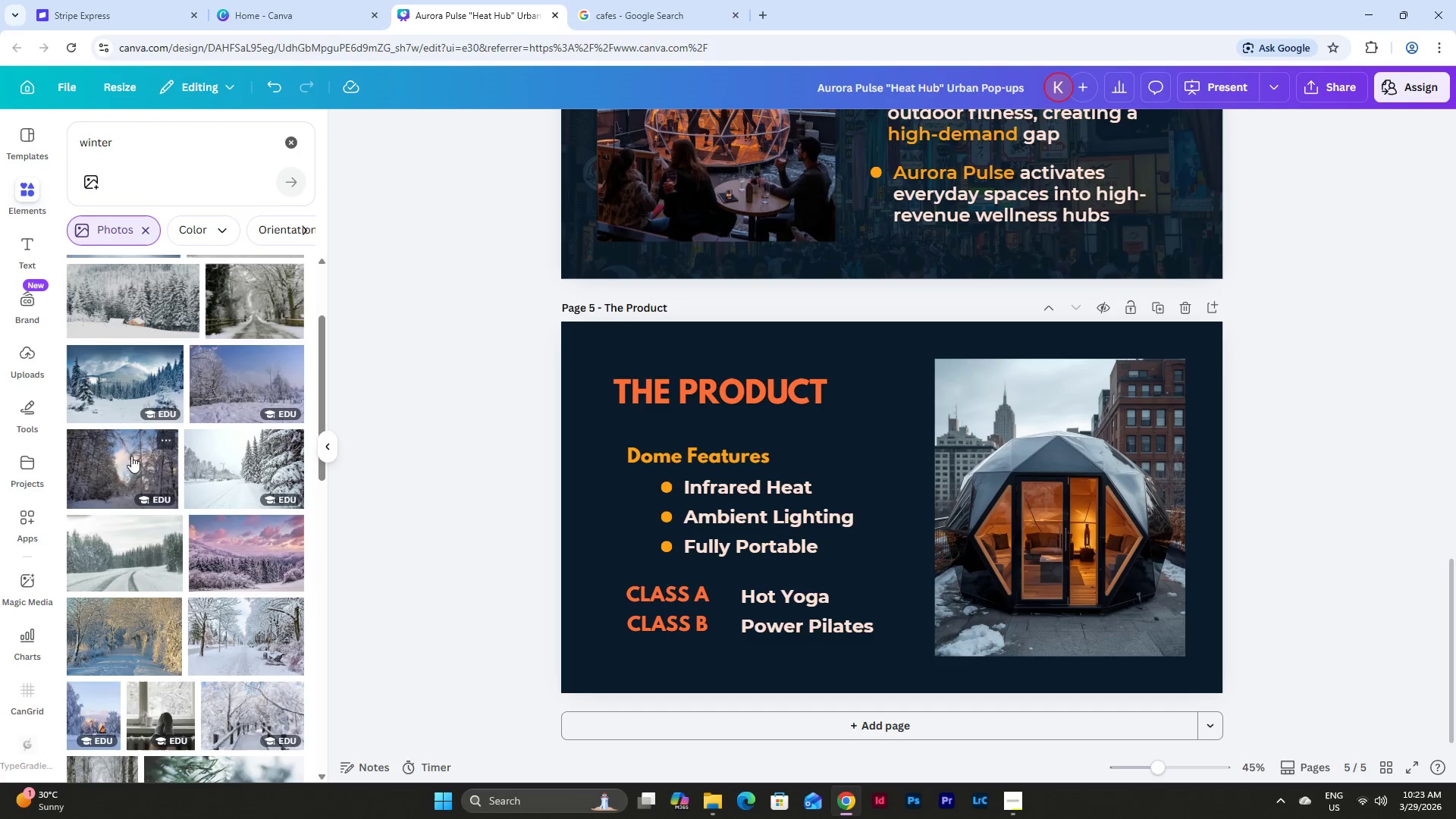 
left_click_drag(start_coordinate=[118, 457], to_coordinate=[592, 374])
 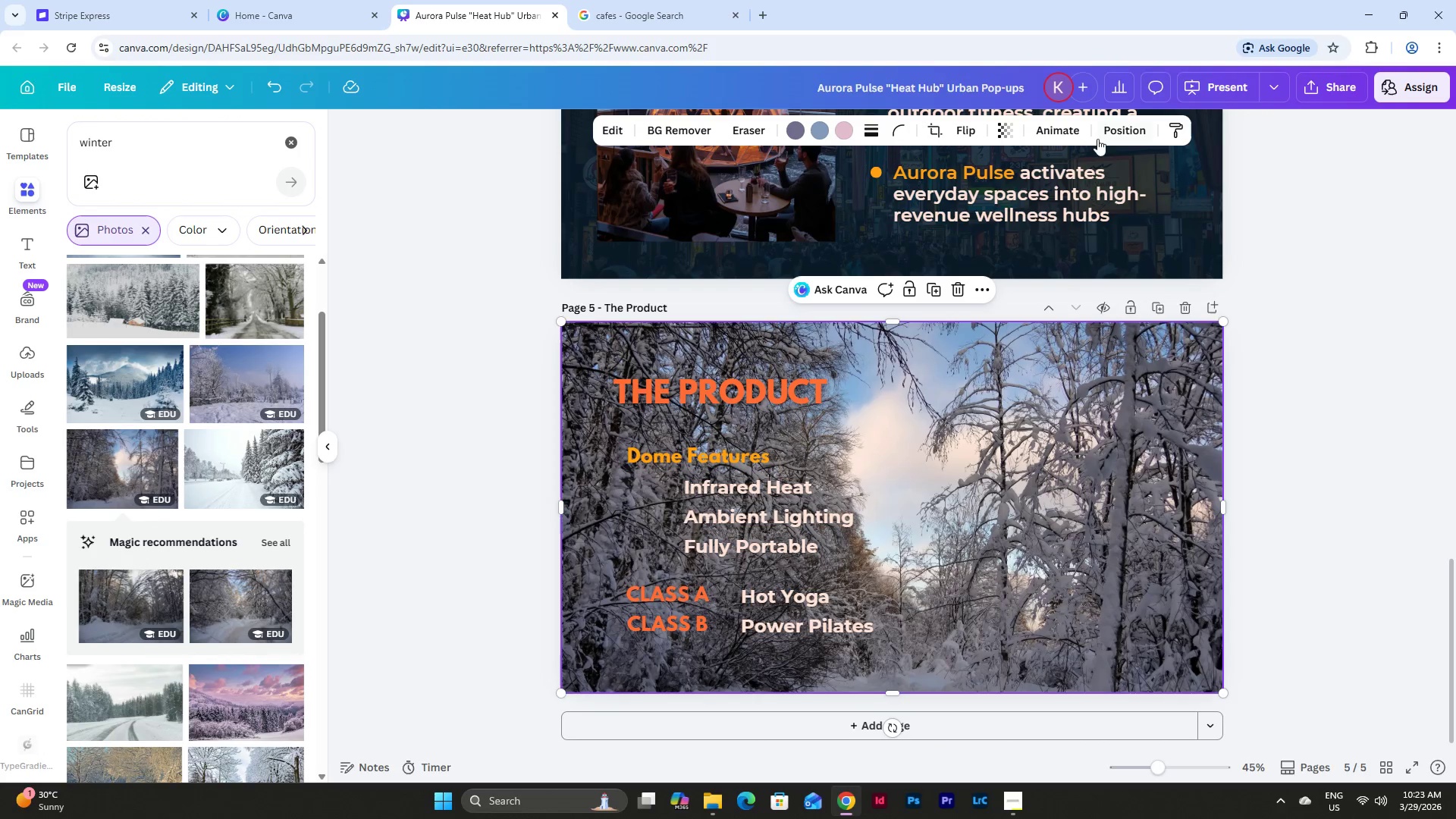 
left_click([1125, 131])
 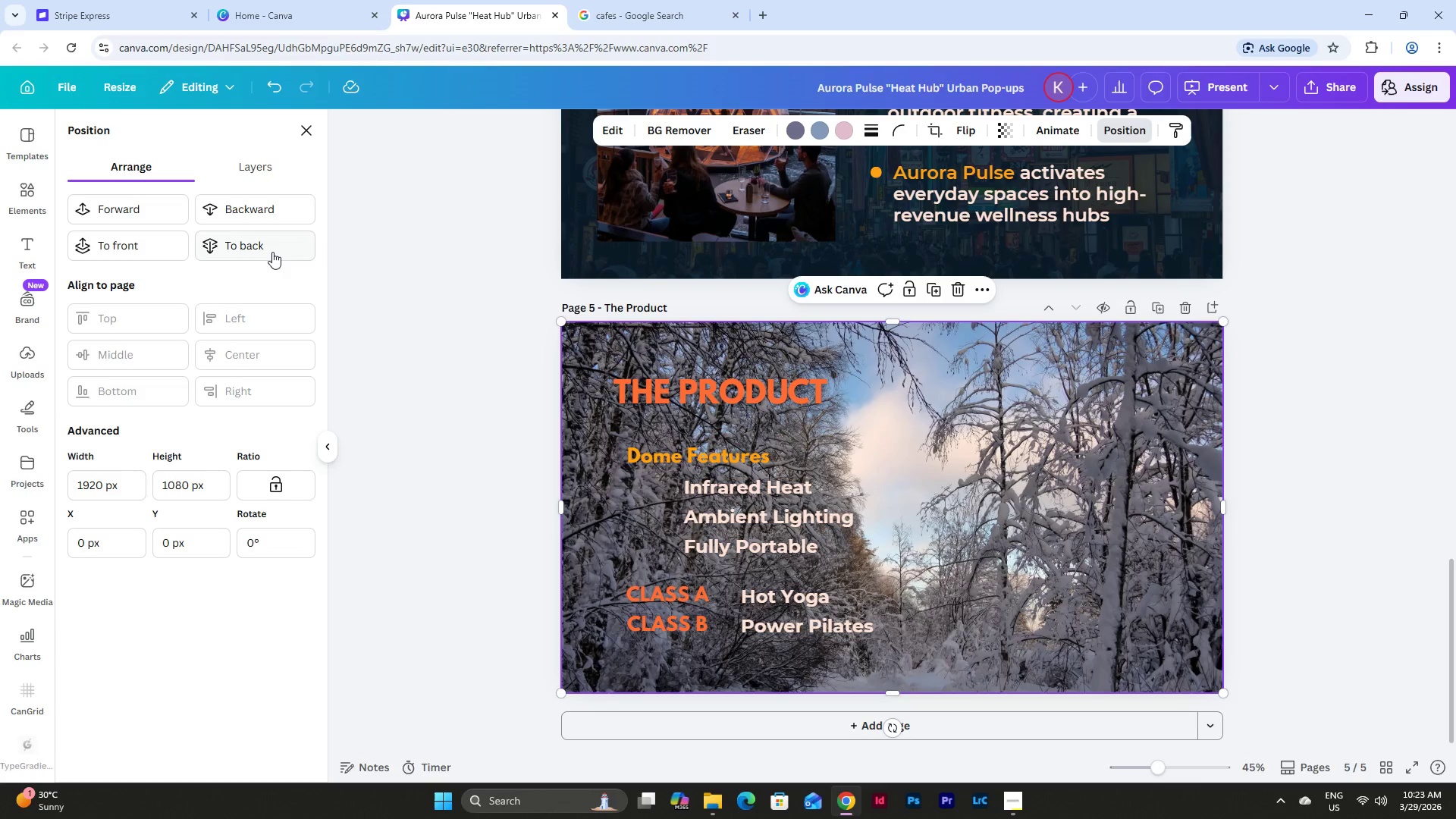 
double_click([271, 252])
 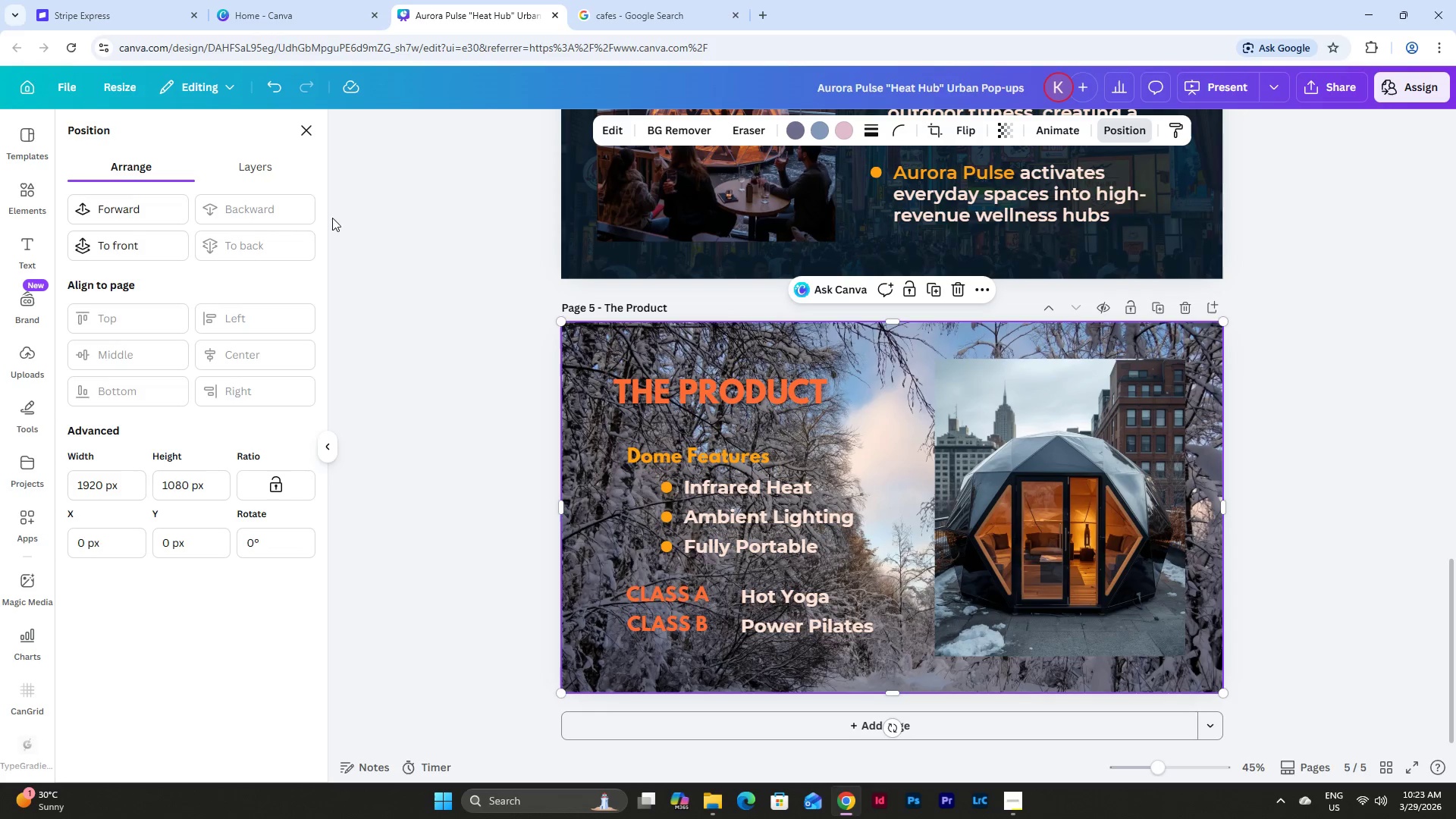 
left_click([999, 130])
 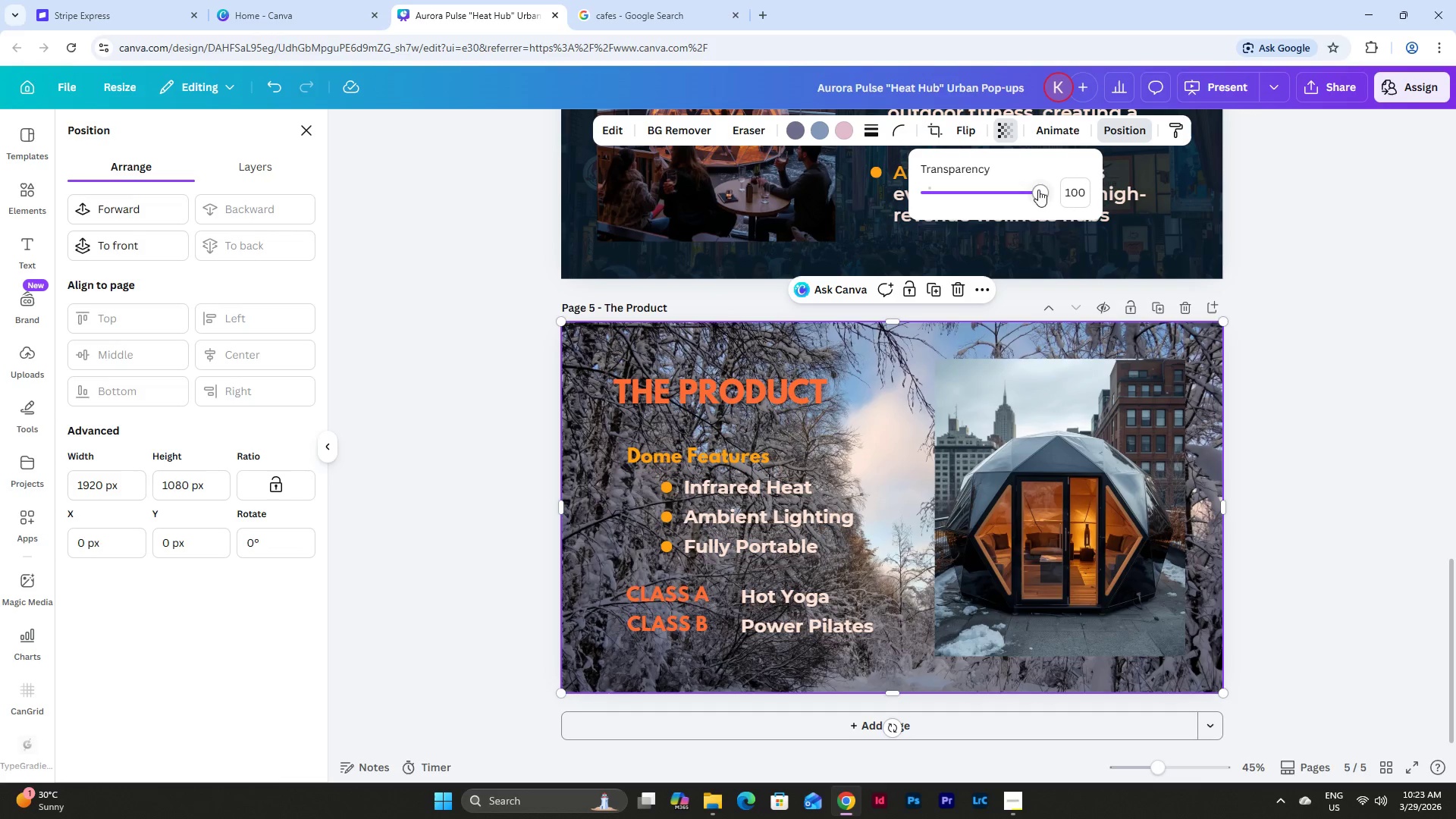 
left_click_drag(start_coordinate=[1043, 187], to_coordinate=[945, 206])
 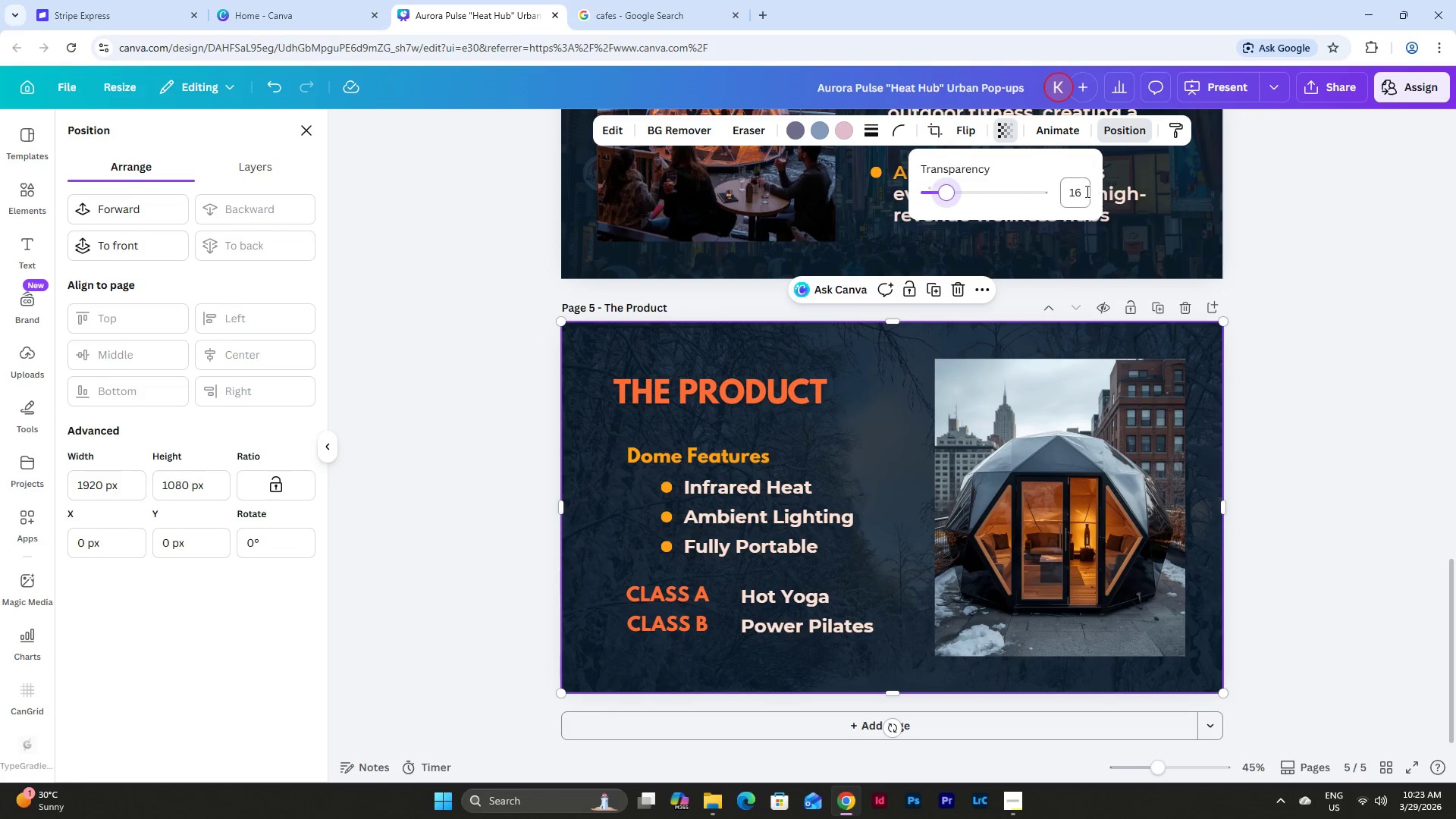 
left_click([1080, 190])
 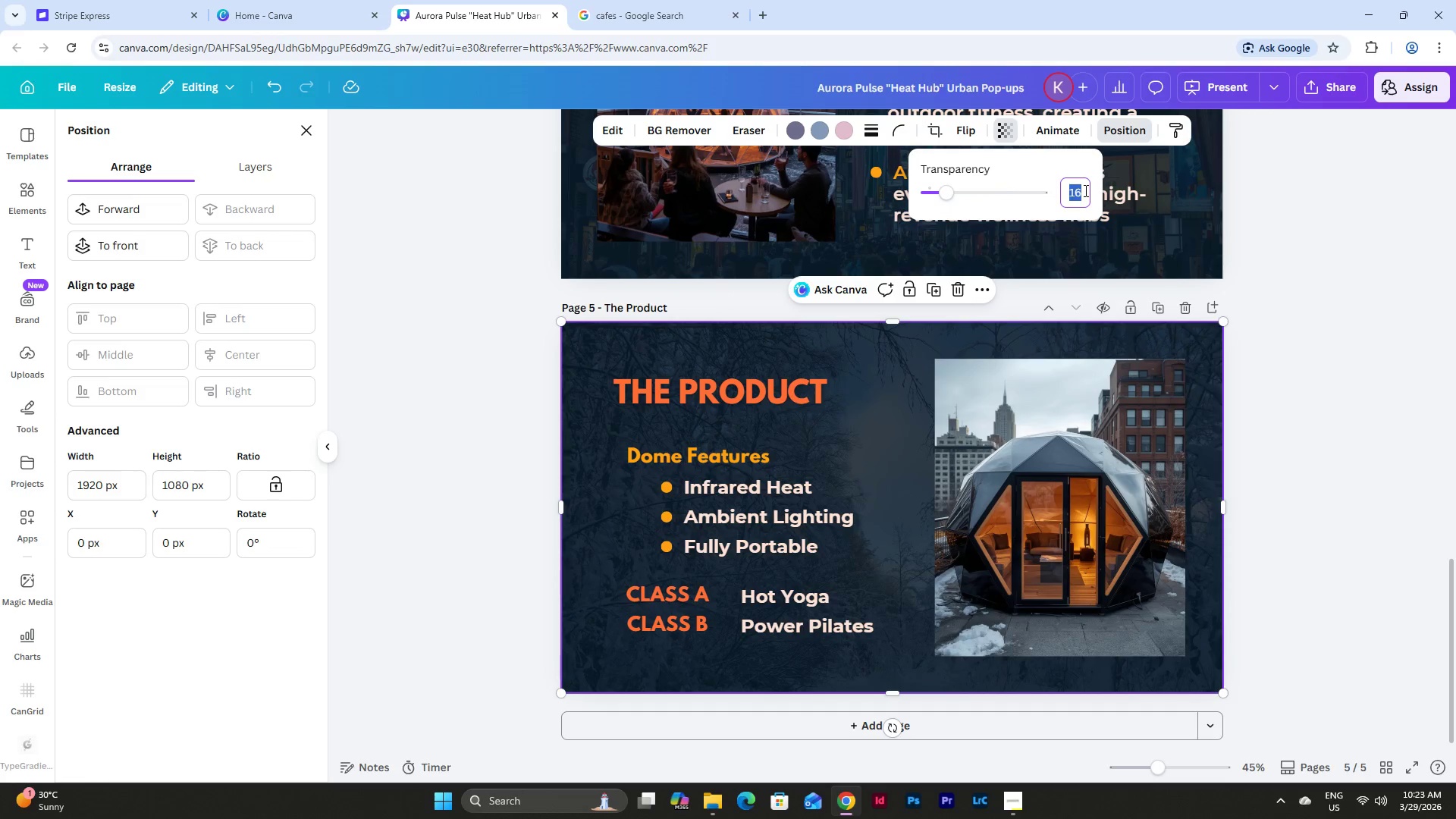 
key(Numpad1)
 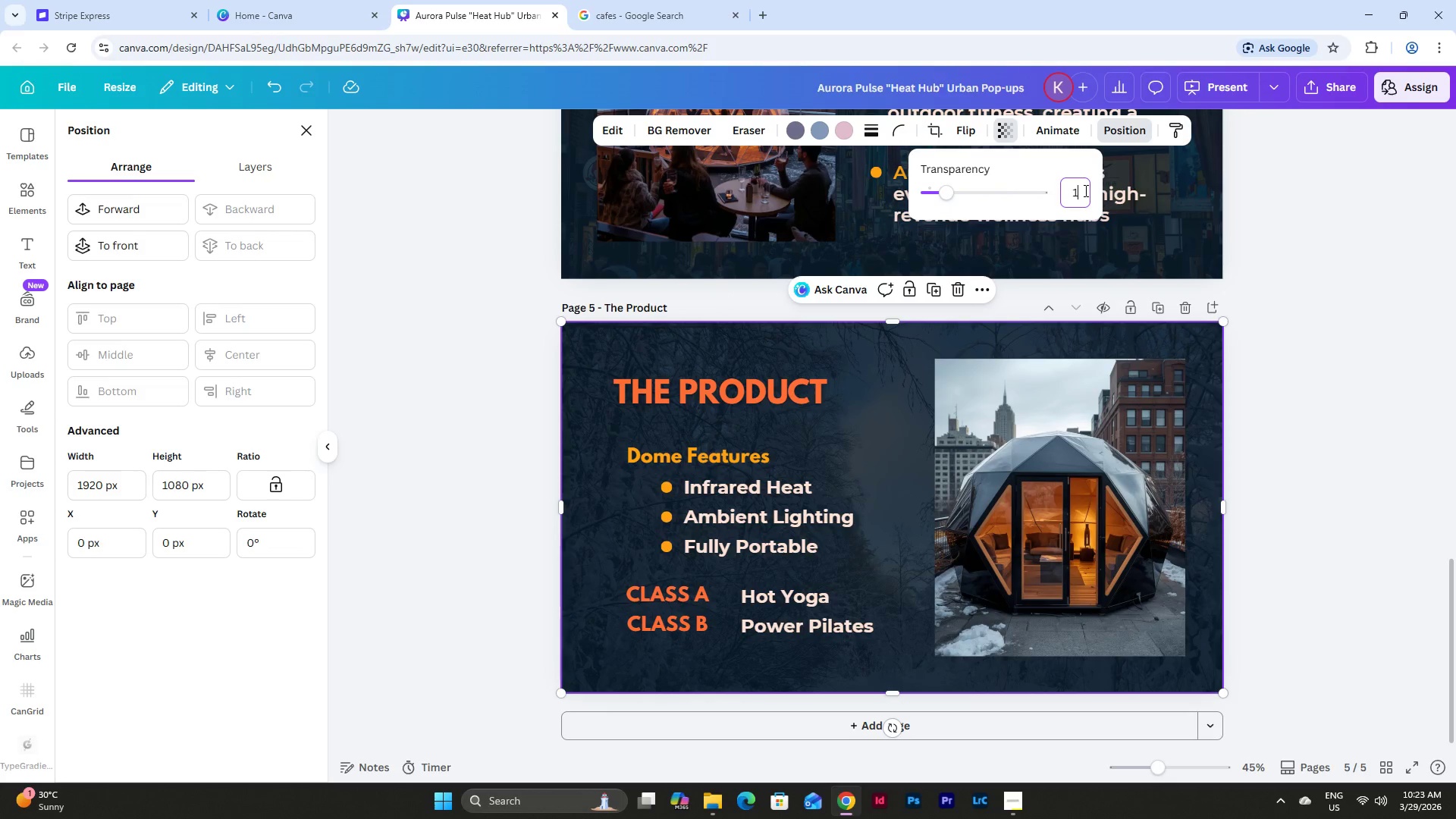 
key(Numpad5)
 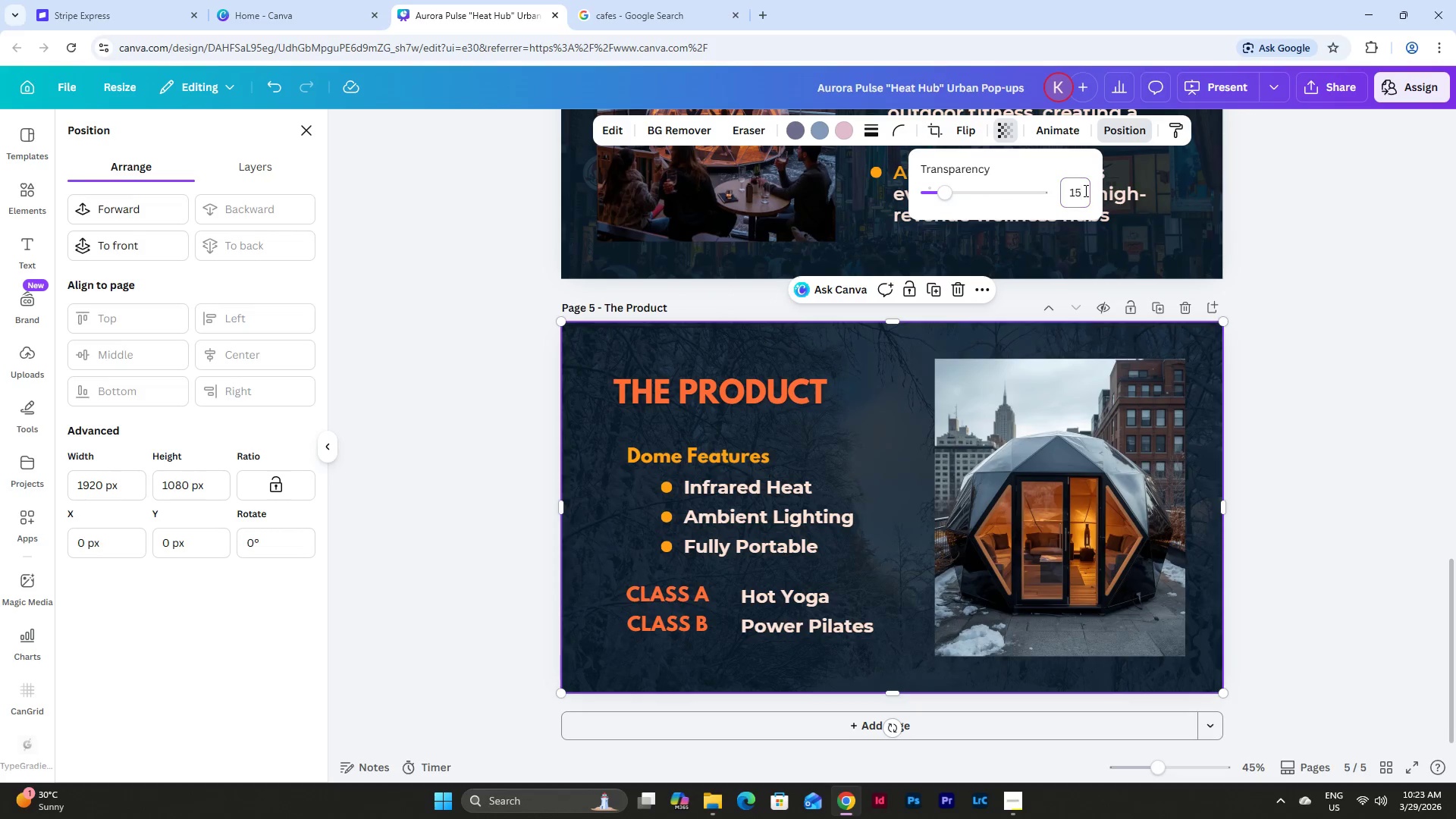 
key(NumpadEnter)
 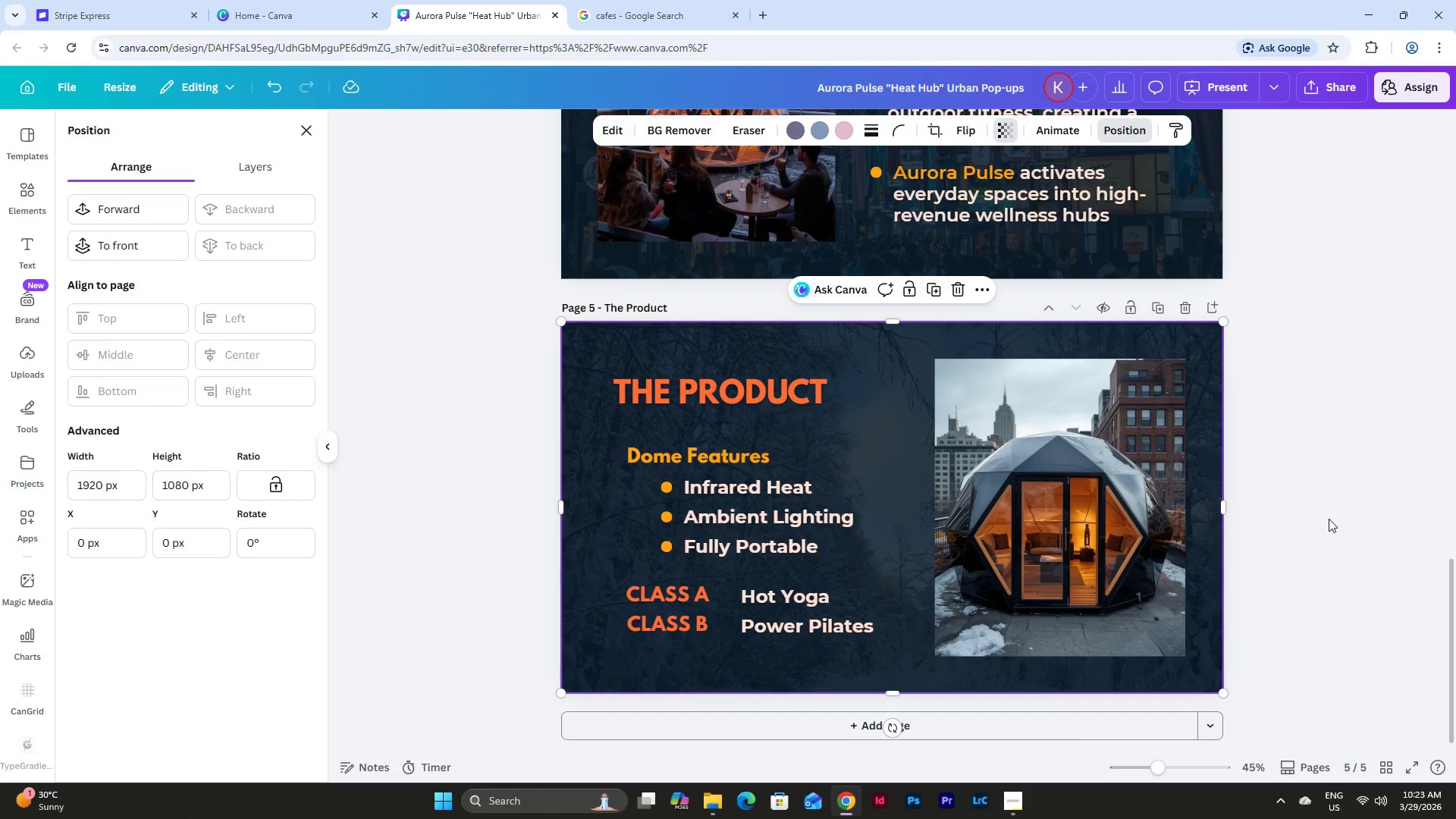 
double_click([1328, 519])
 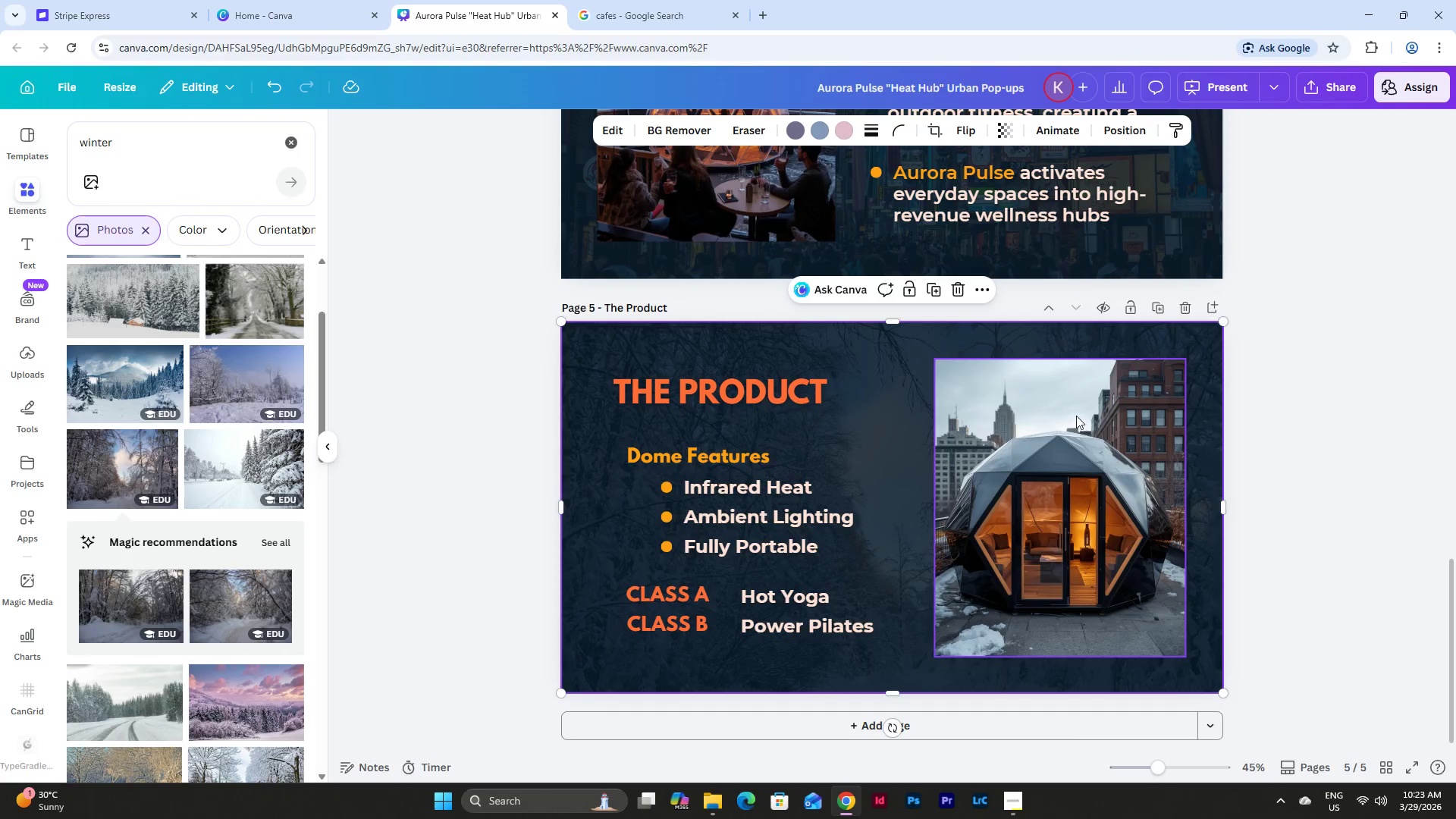 
left_click([1267, 414])
 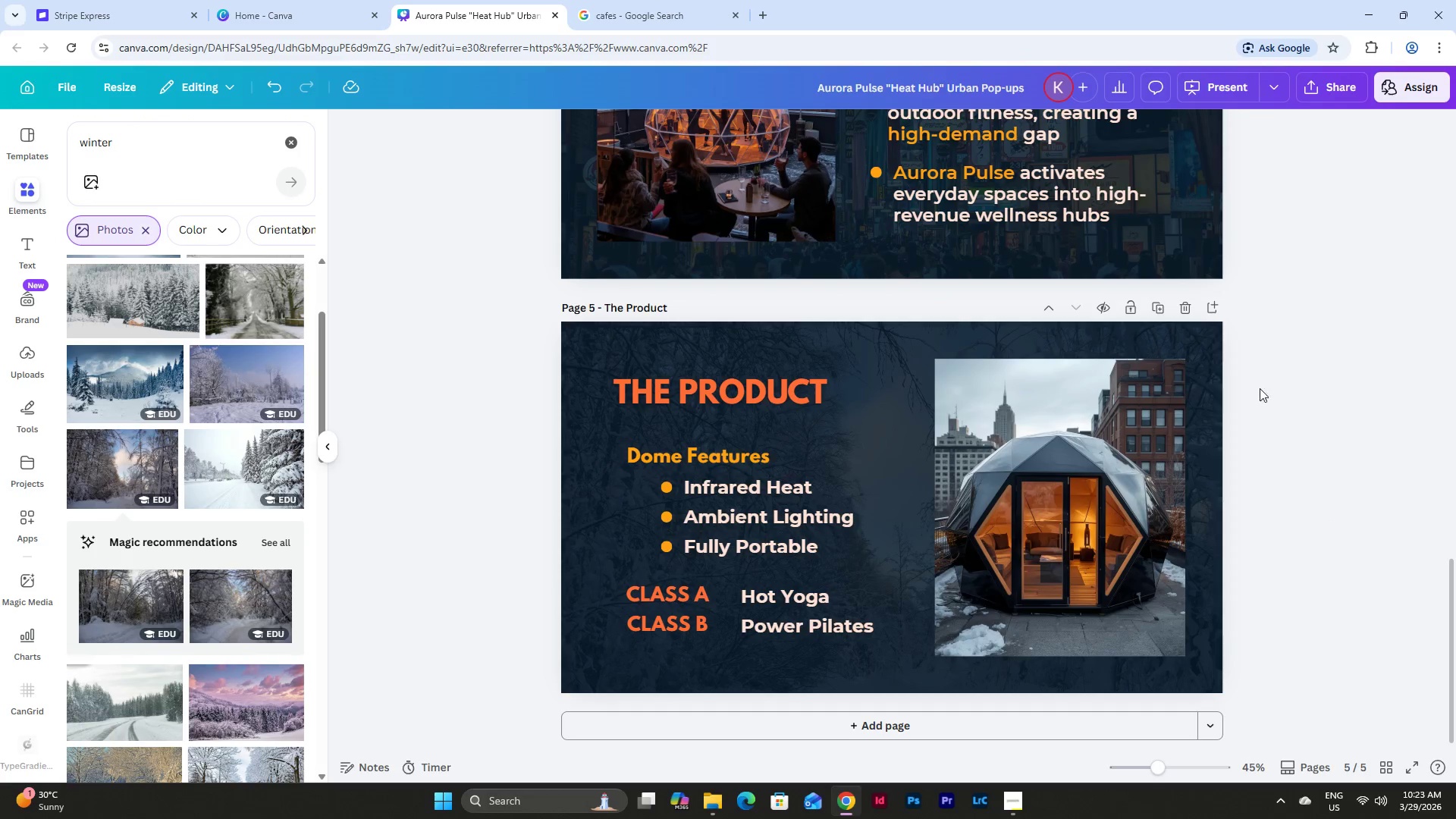 
scroll: coordinate [1261, 384], scroll_direction: up, amount: 6.0
 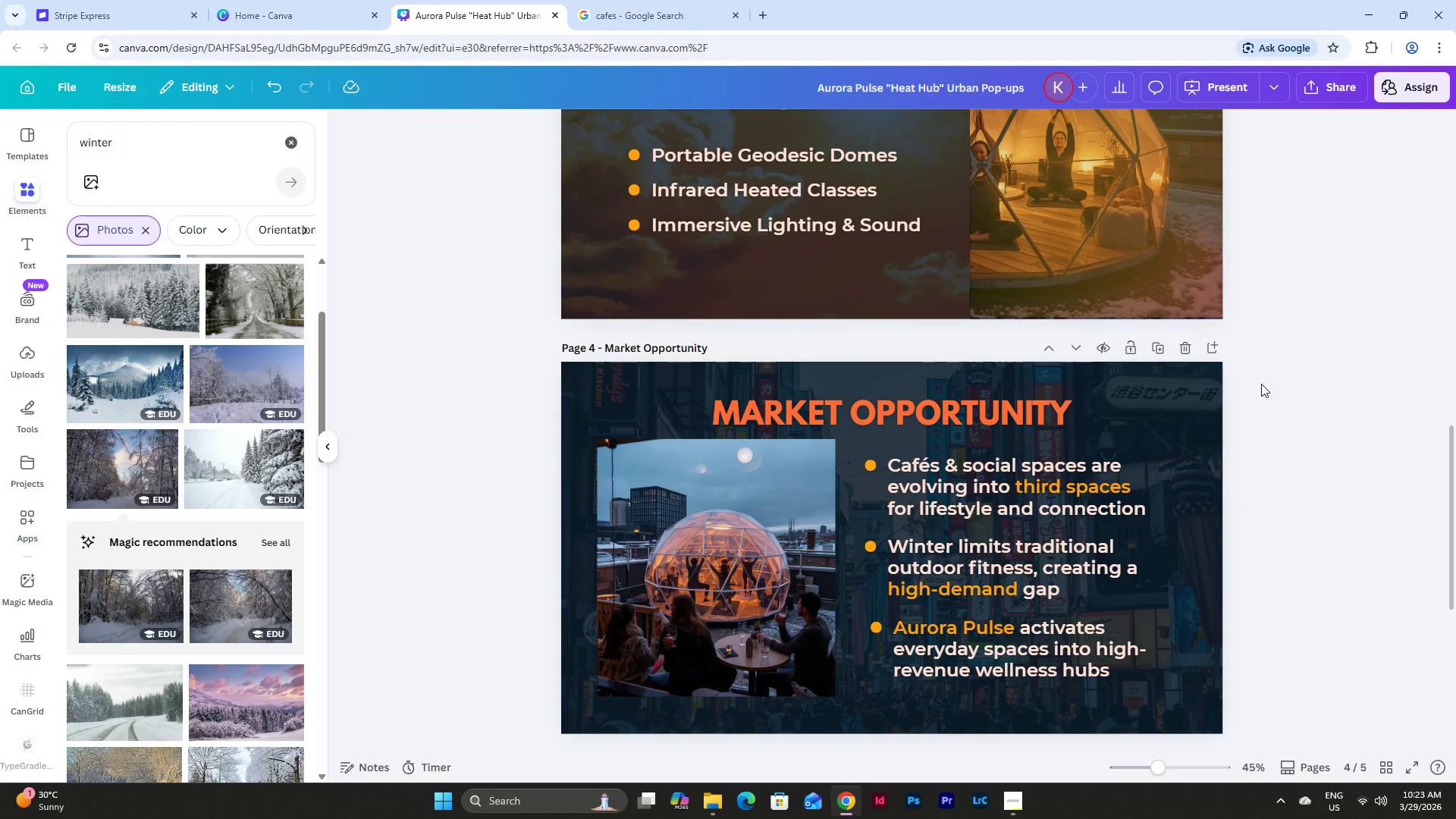 
scroll: coordinate [1261, 384], scroll_direction: down, amount: 1.0
 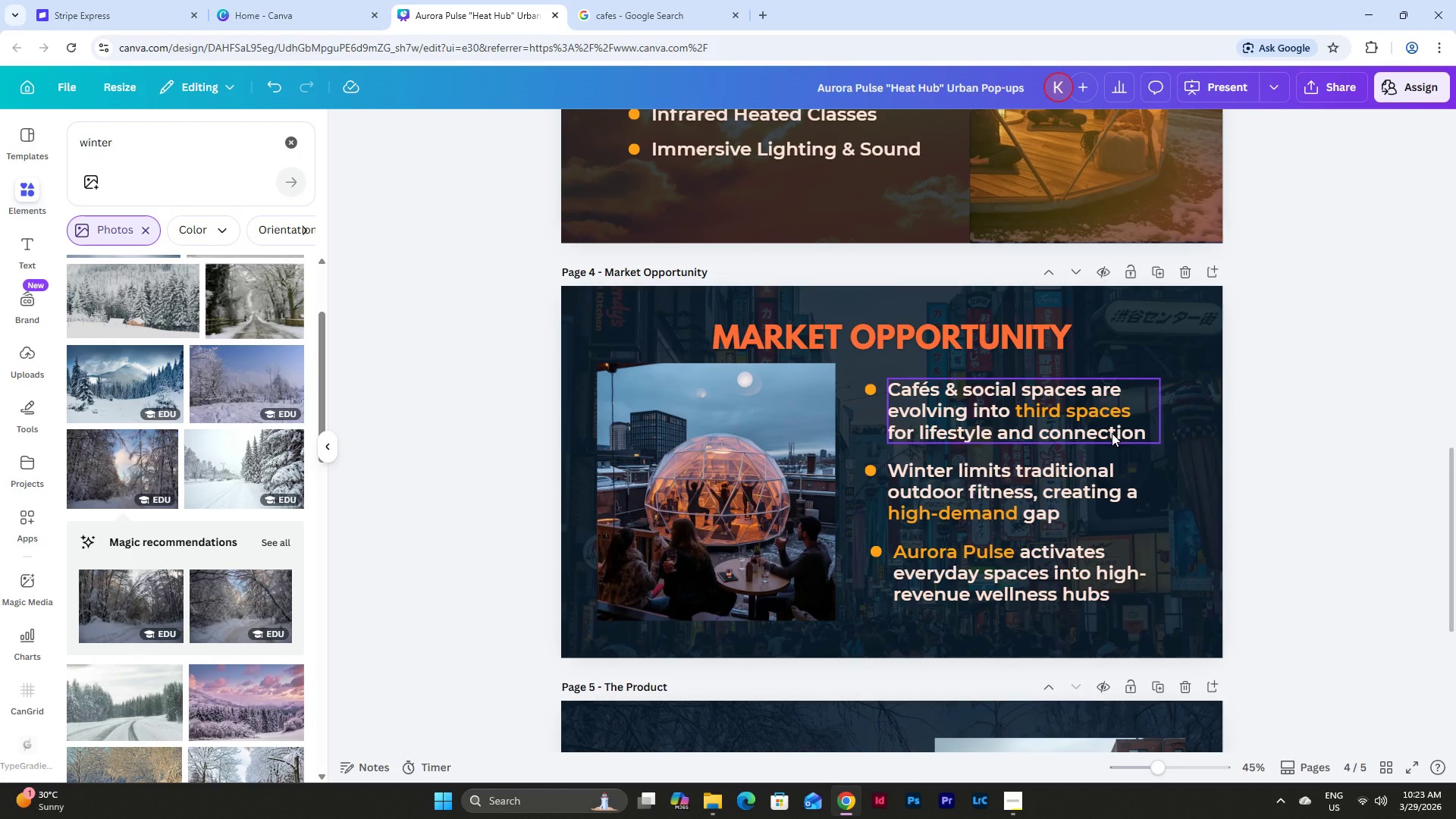 
left_click([1117, 431])
 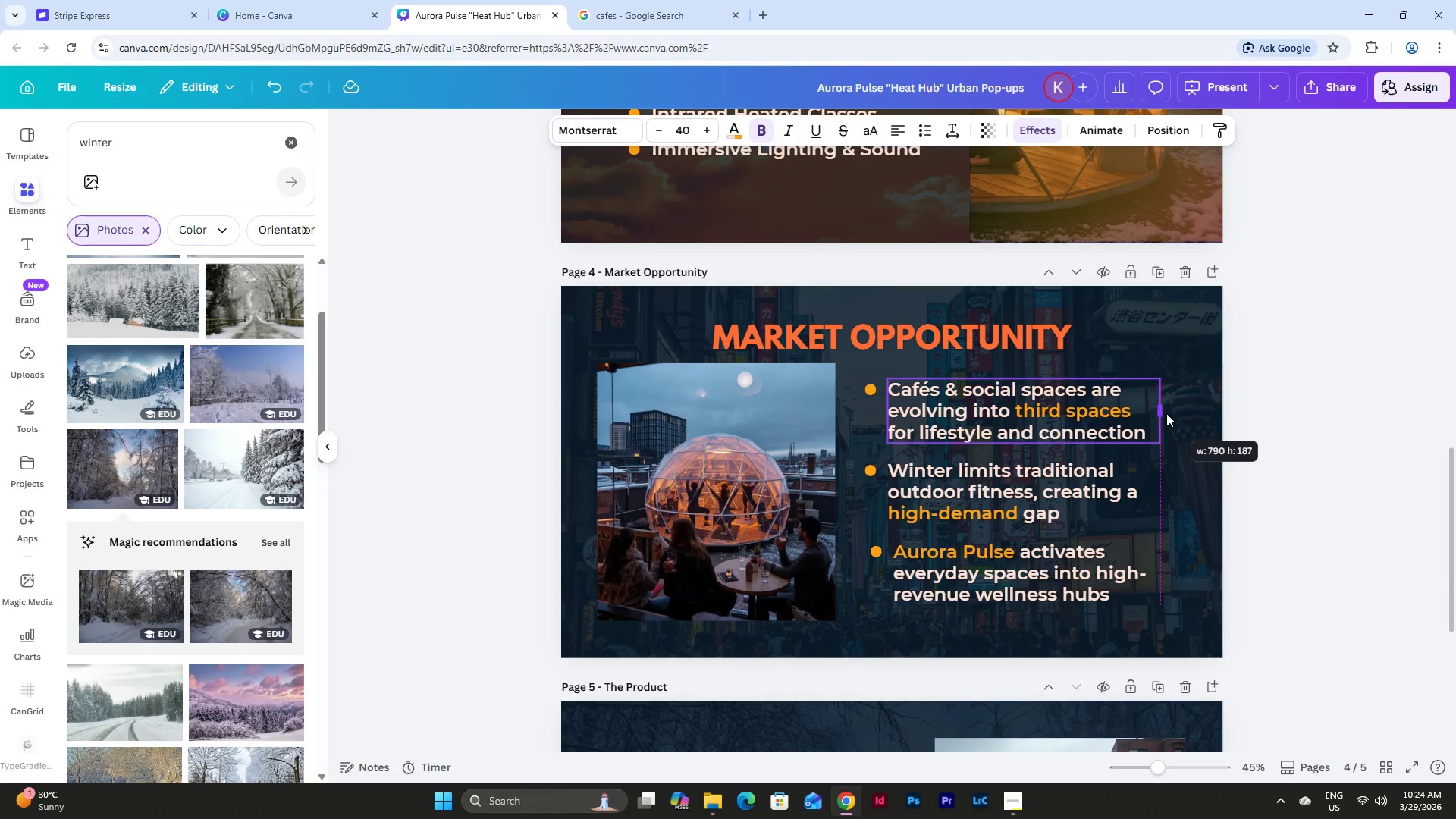 
left_click([1108, 485])
 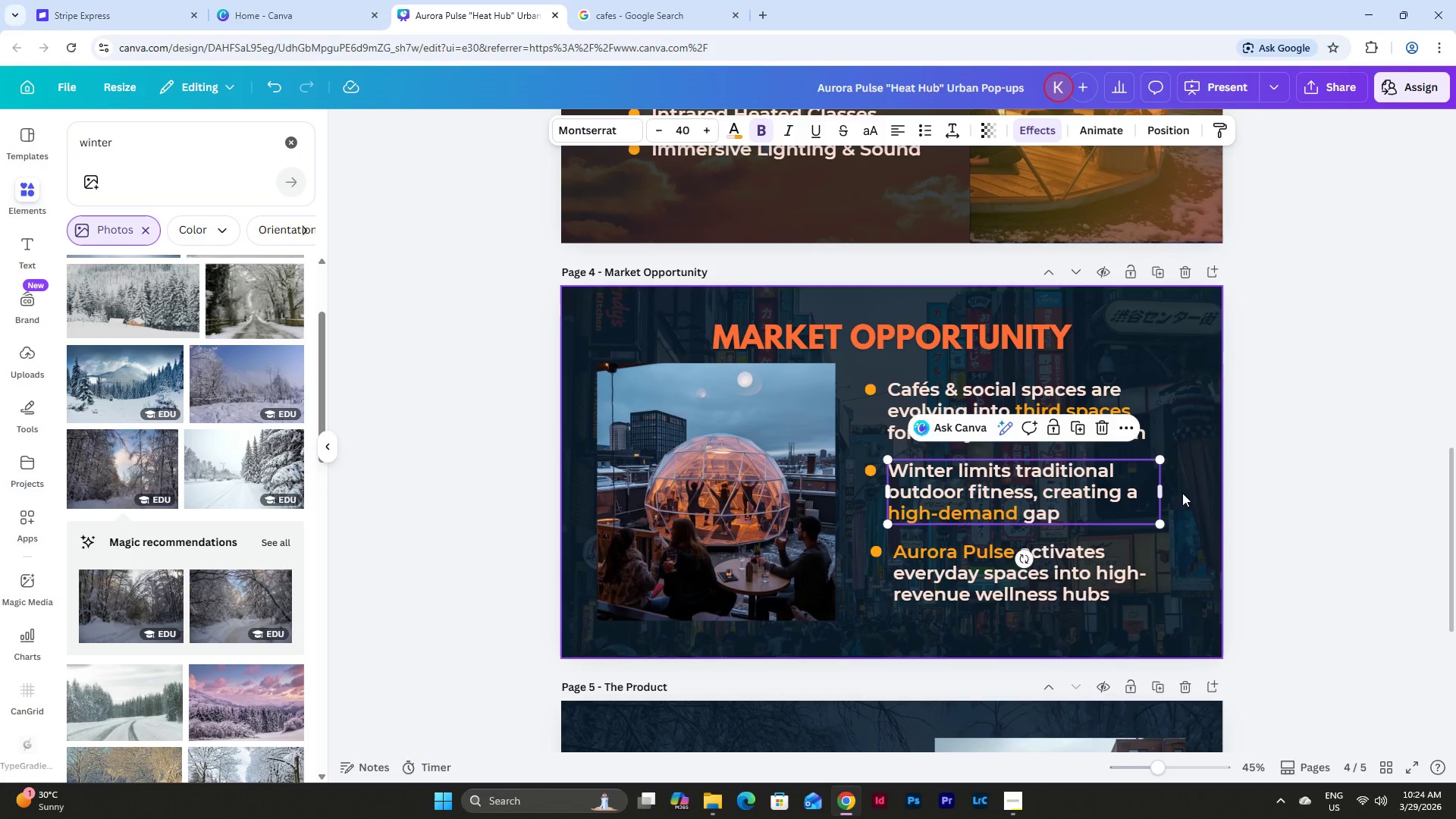 
left_click([1113, 576])
 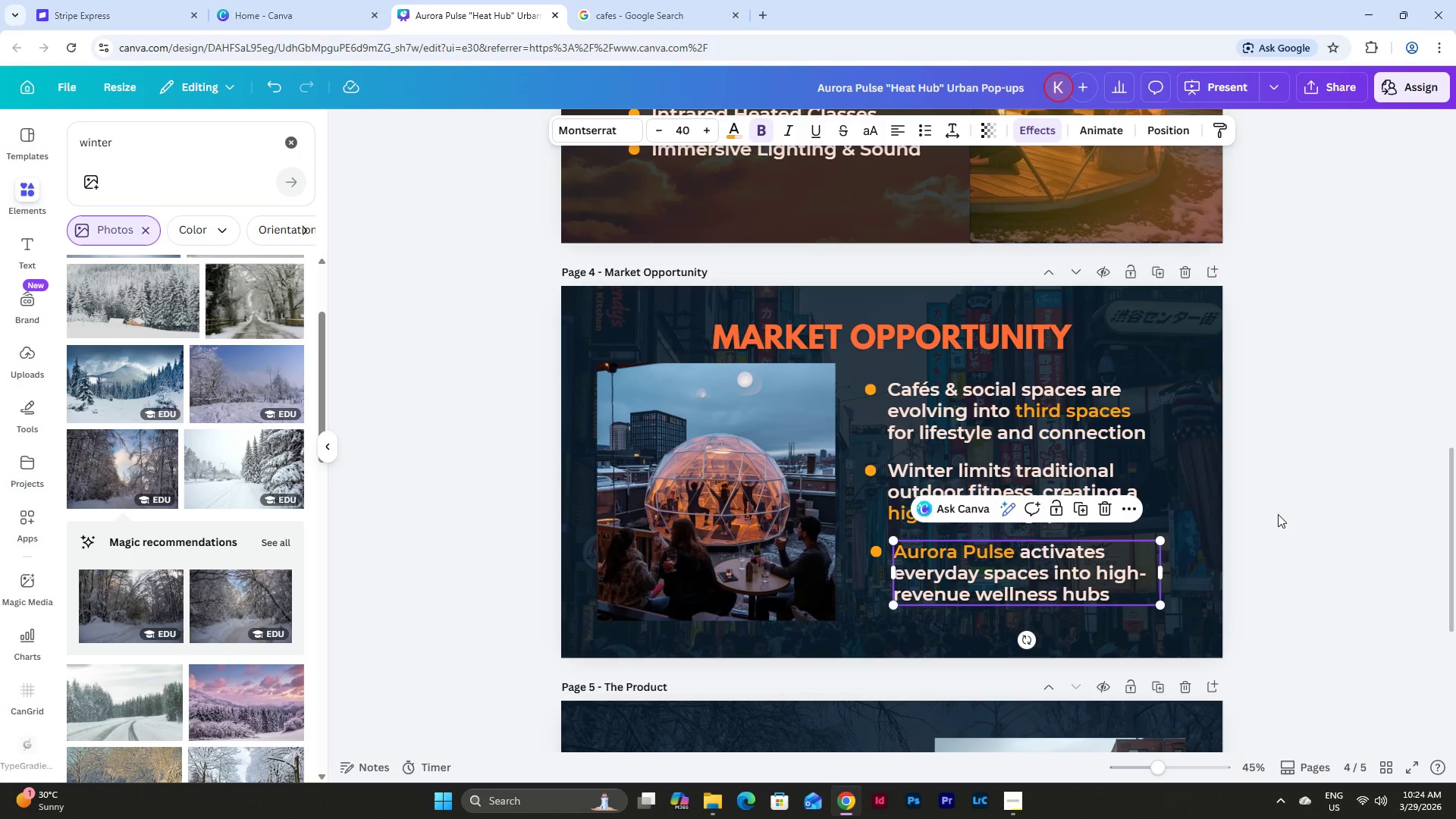 
left_click([1278, 514])
 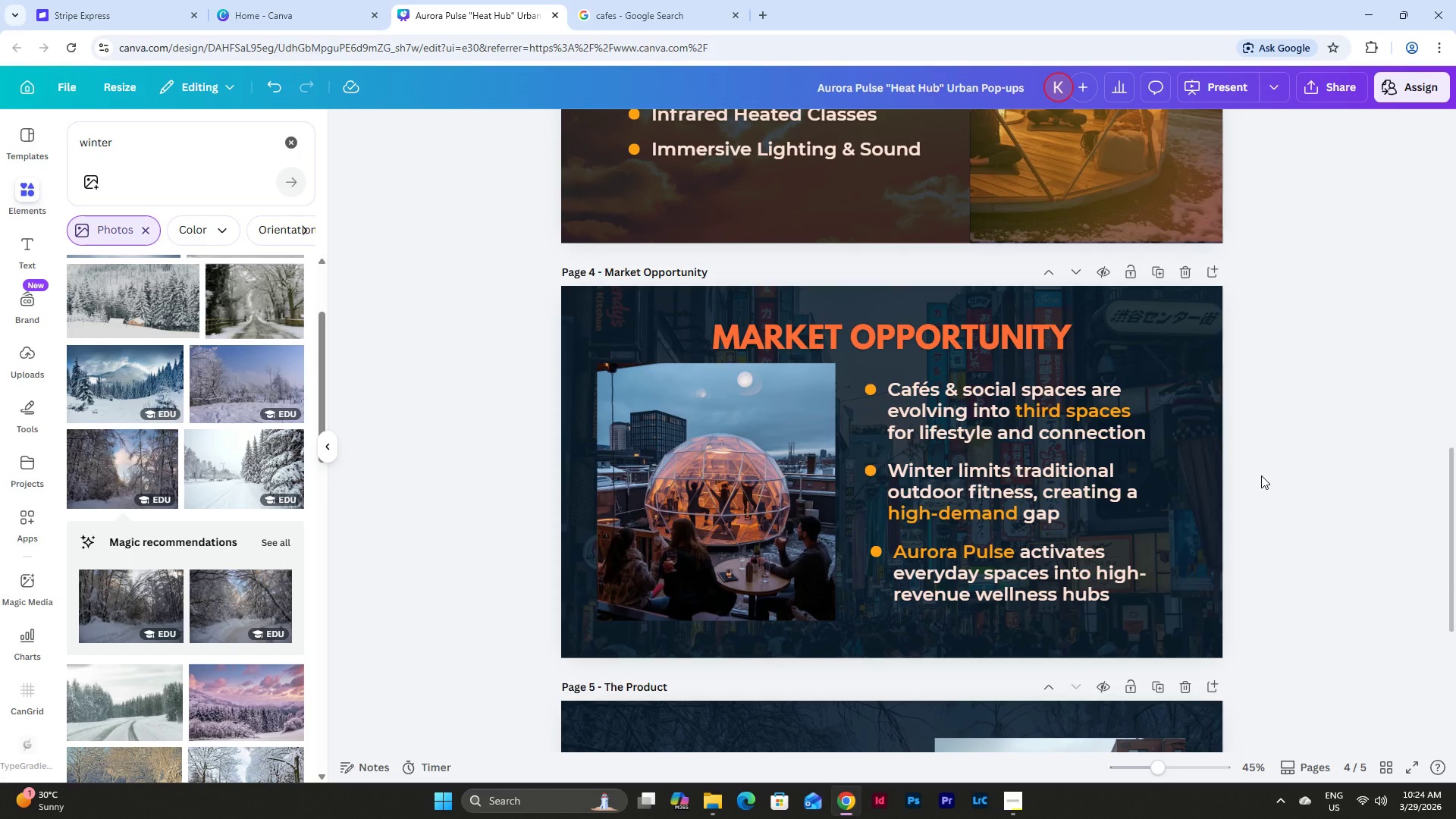 
scroll: coordinate [1261, 475], scroll_direction: up, amount: 6.0
 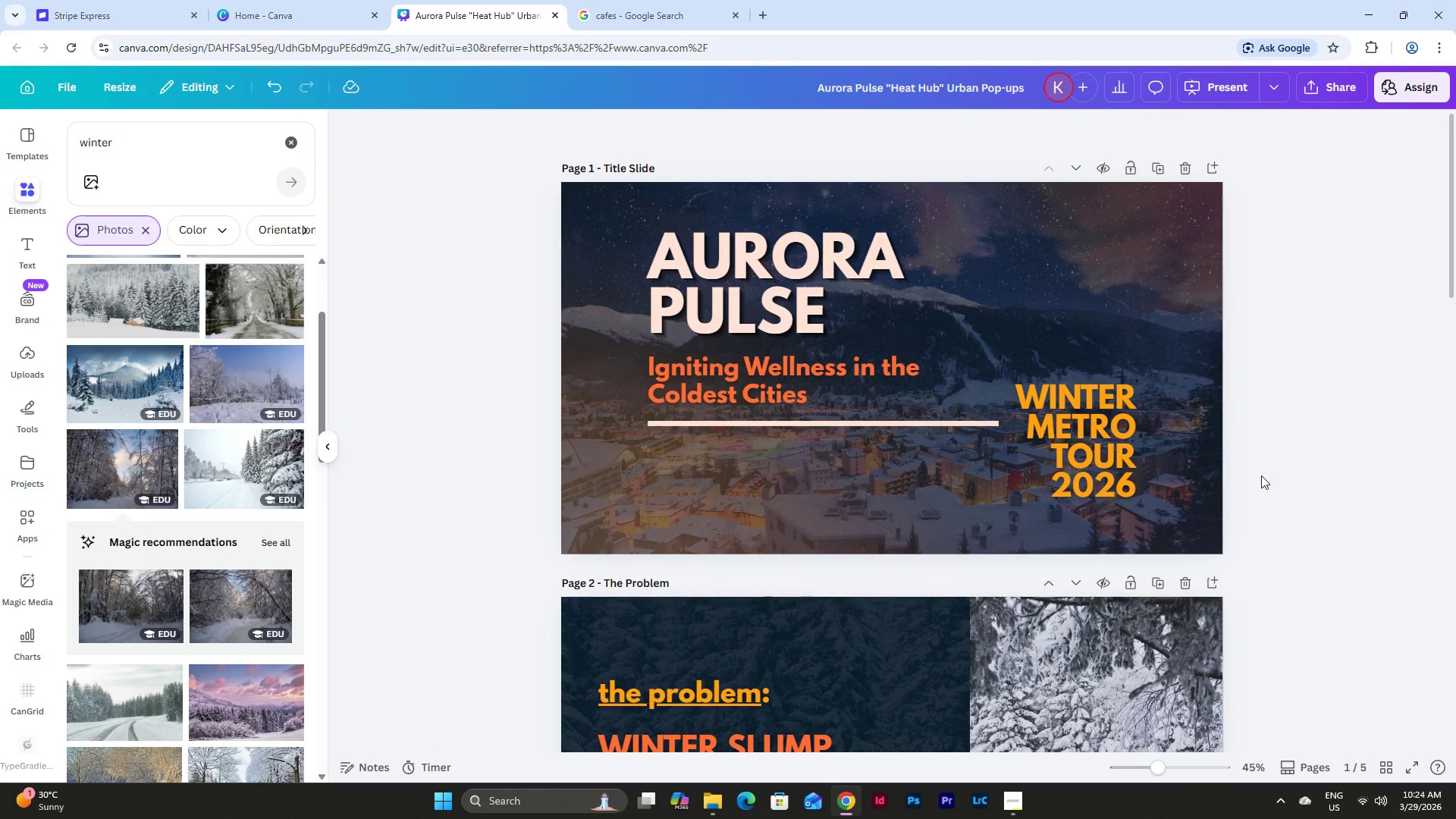 
scroll: coordinate [1261, 475], scroll_direction: down, amount: 25.0
 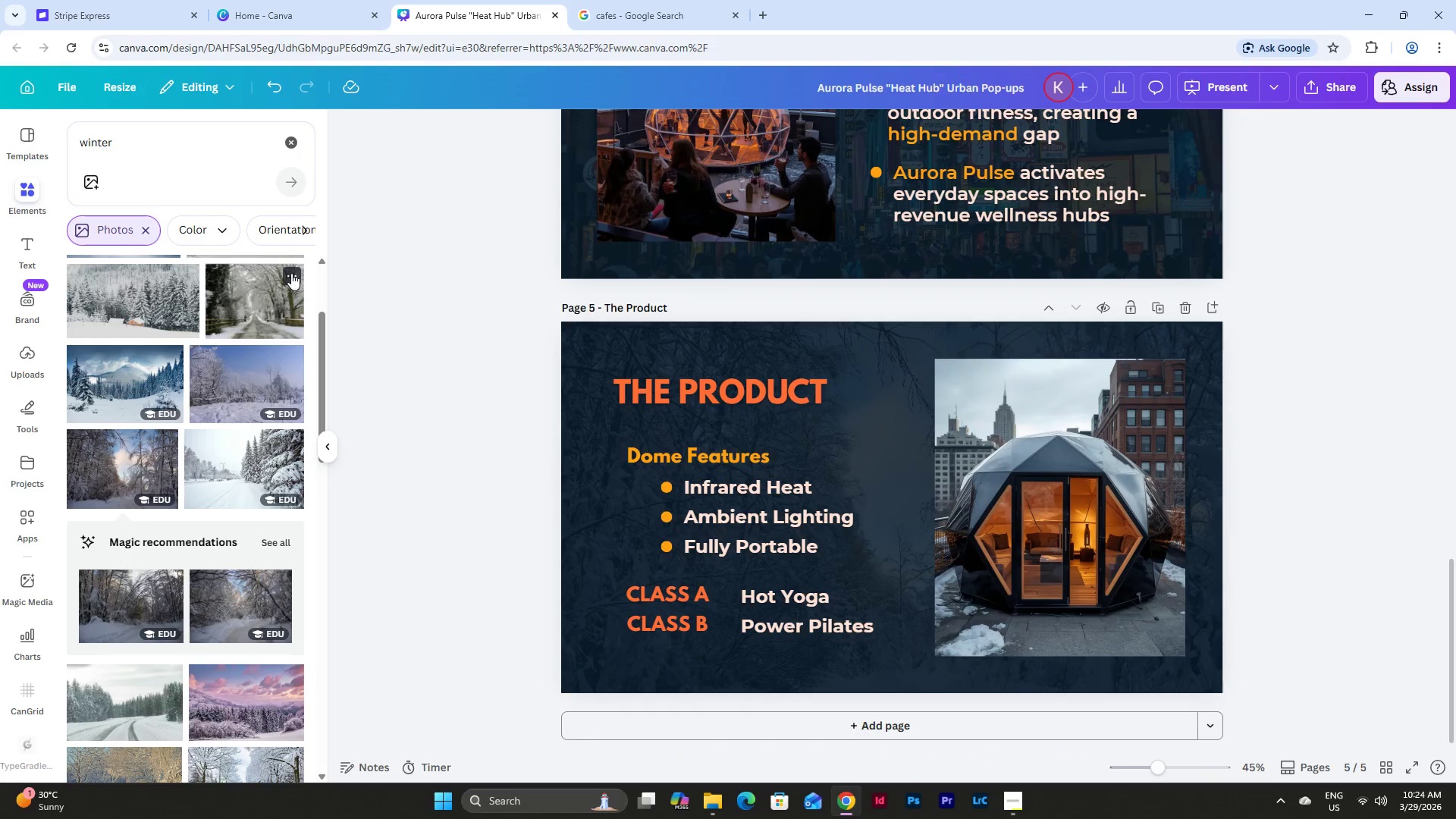 
left_click([136, 146])
 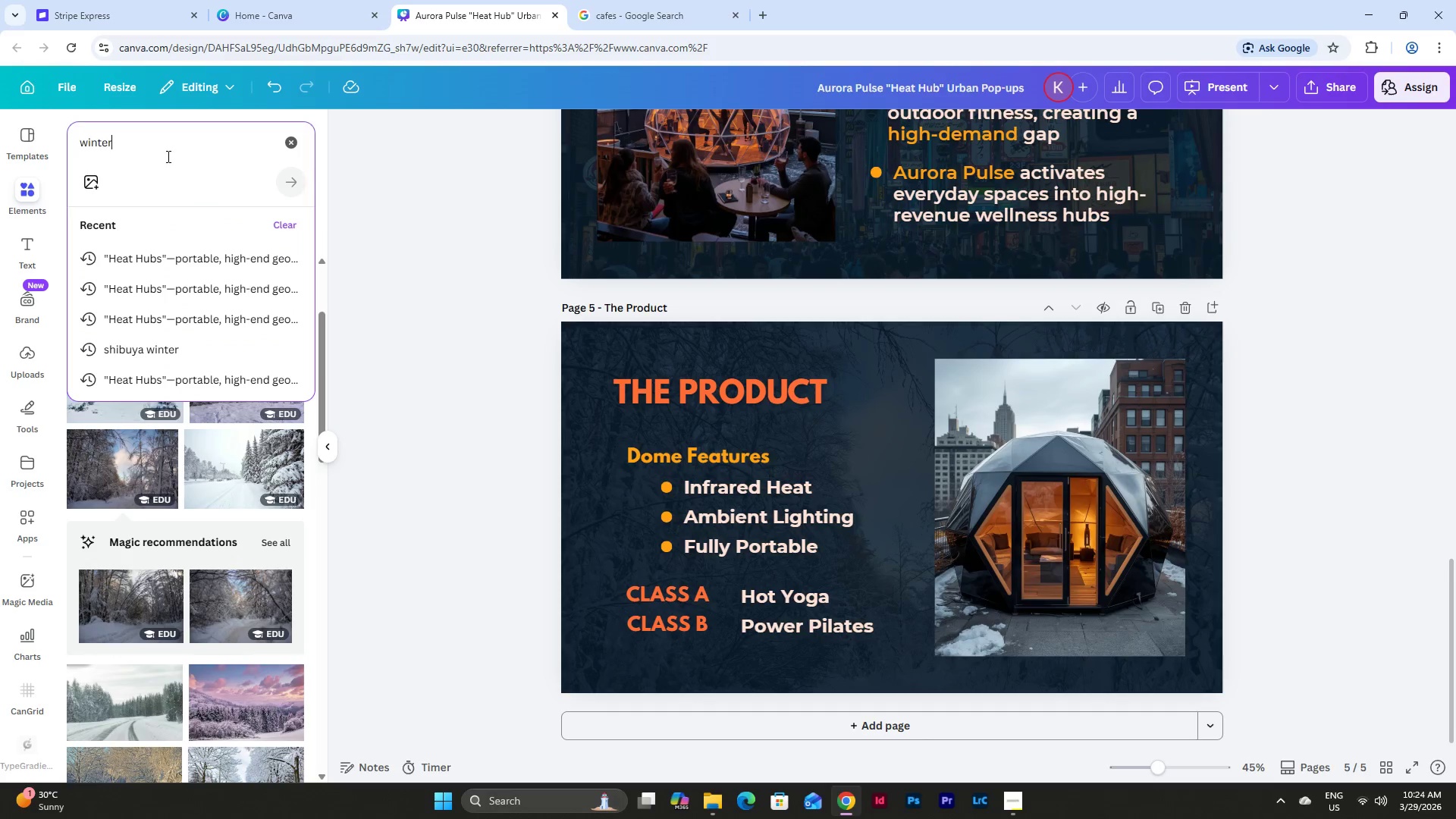 
left_click_drag(start_coordinate=[163, 155], to_coordinate=[32, 136])
 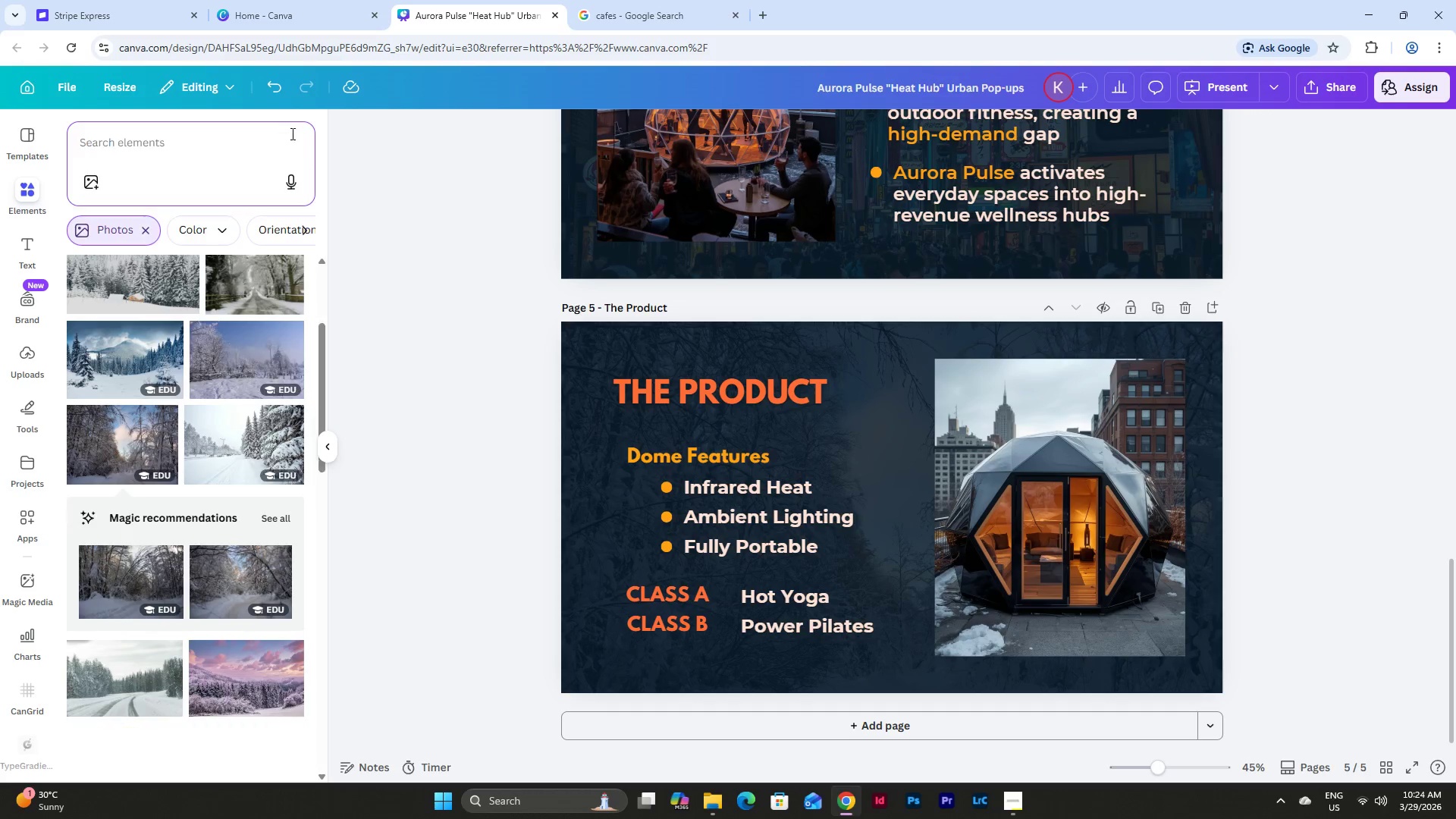 
left_click([202, 147])
 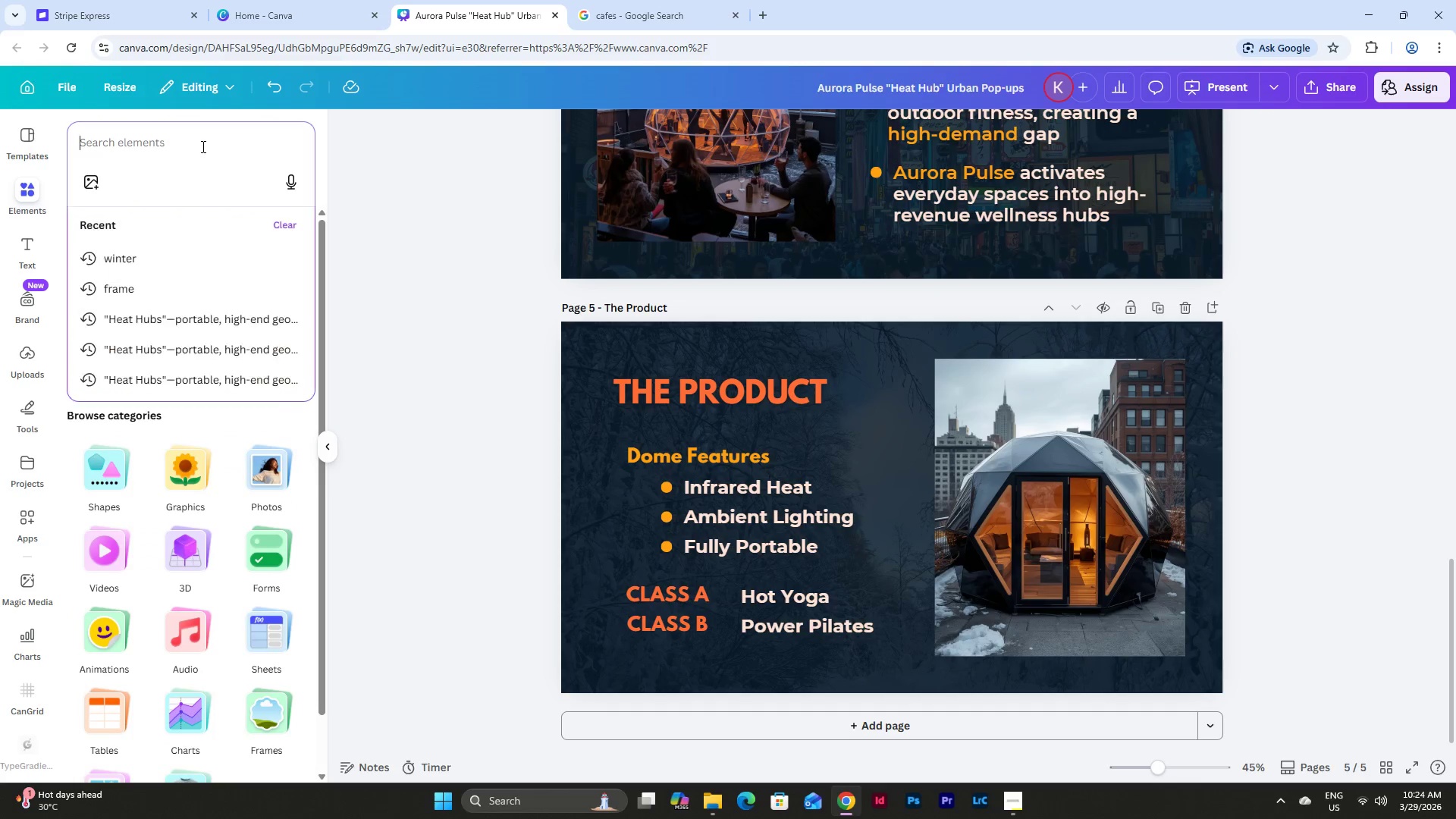 
key(C)
 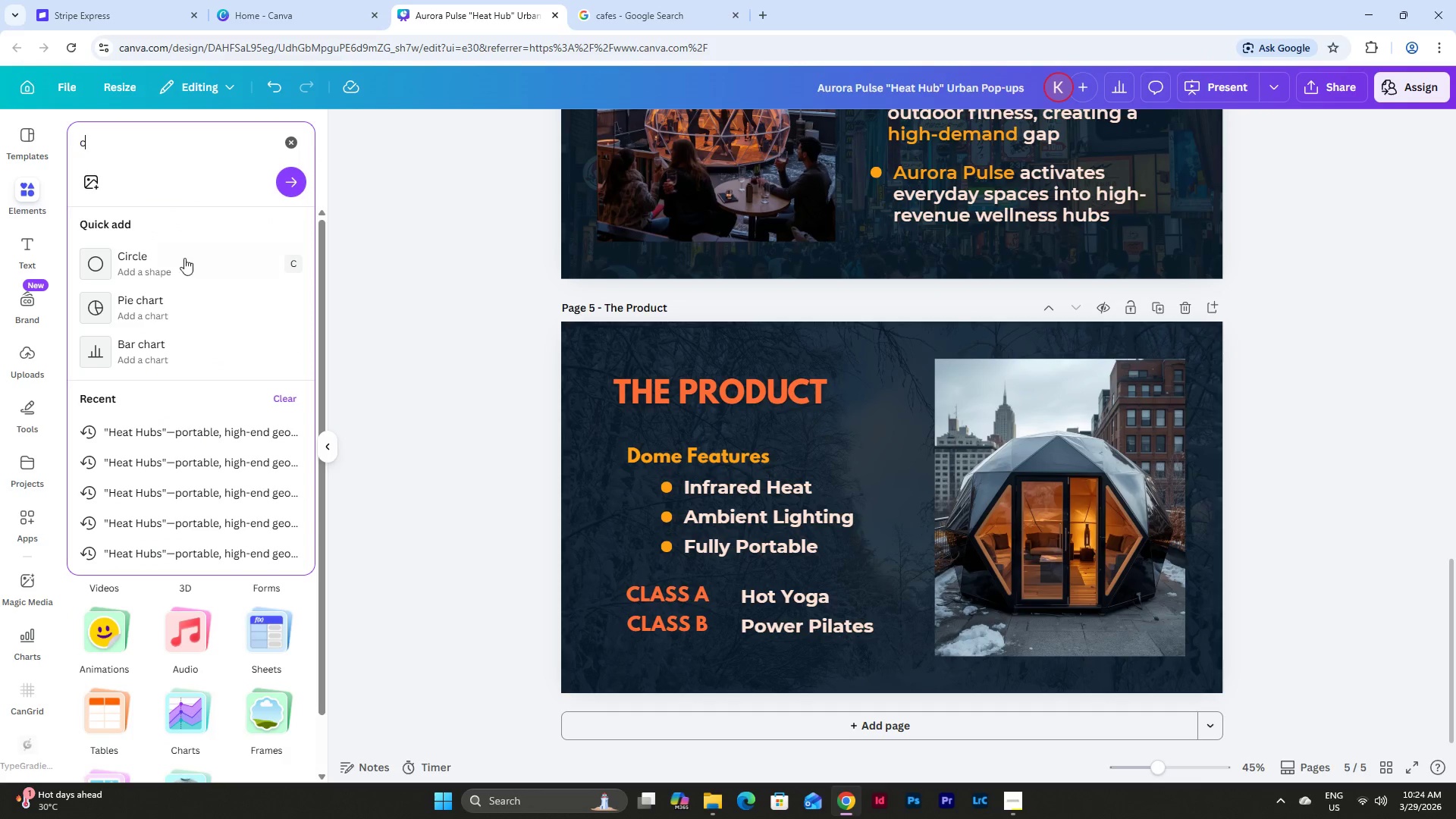 
left_click([179, 267])
 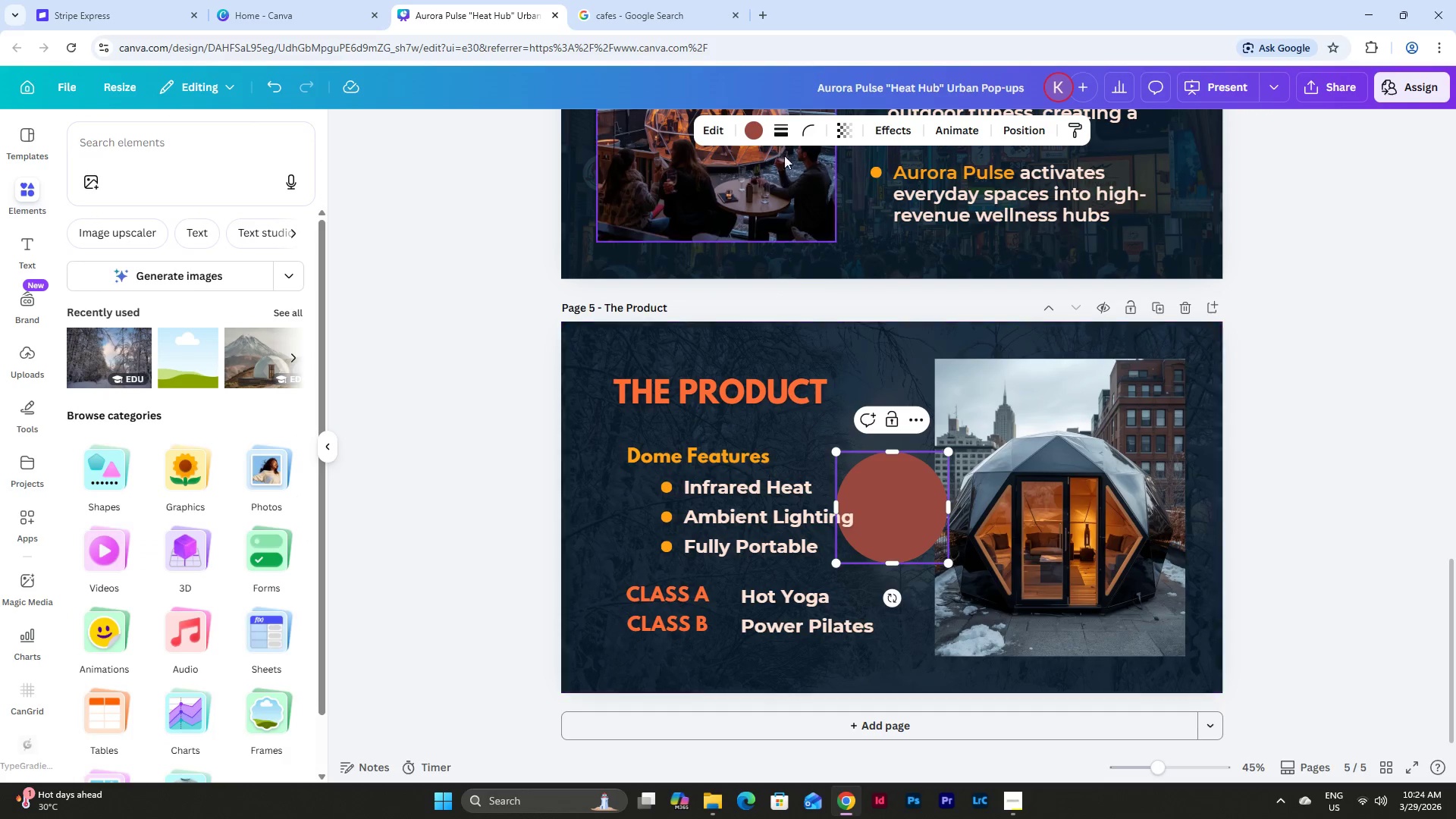 
left_click([750, 126])
 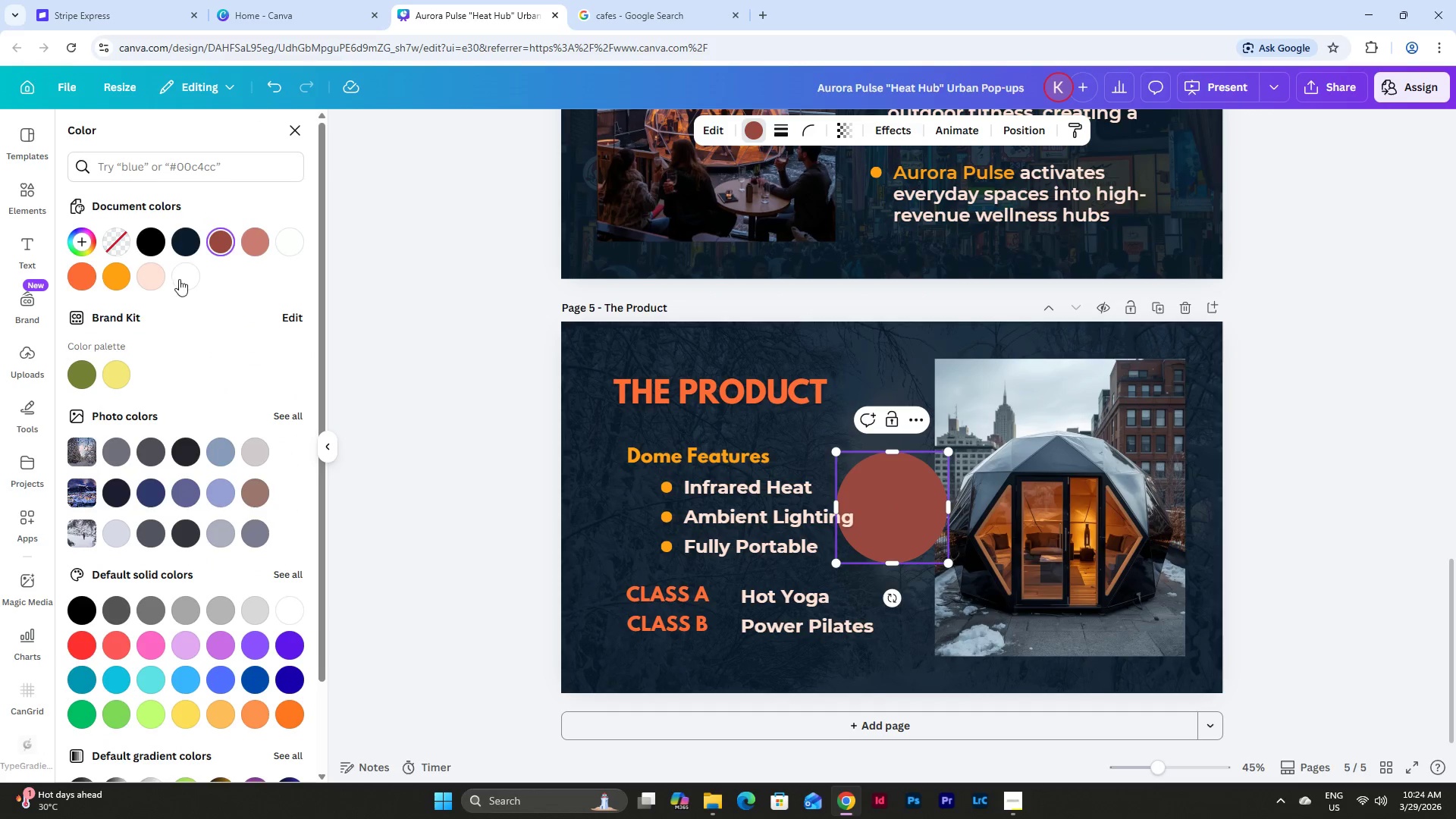 
left_click([117, 278])
 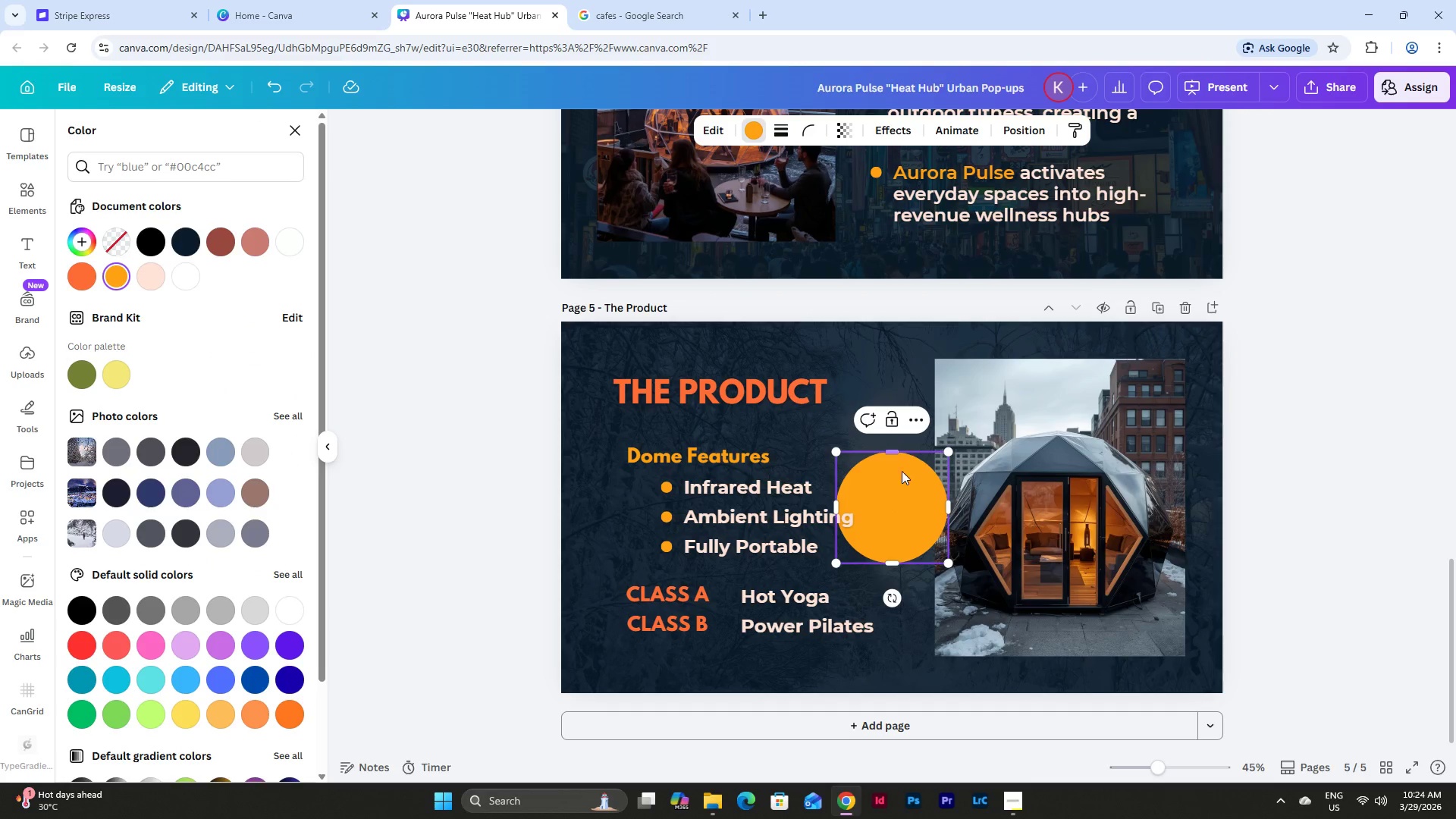 
left_click_drag(start_coordinate=[895, 499], to_coordinate=[581, 525])
 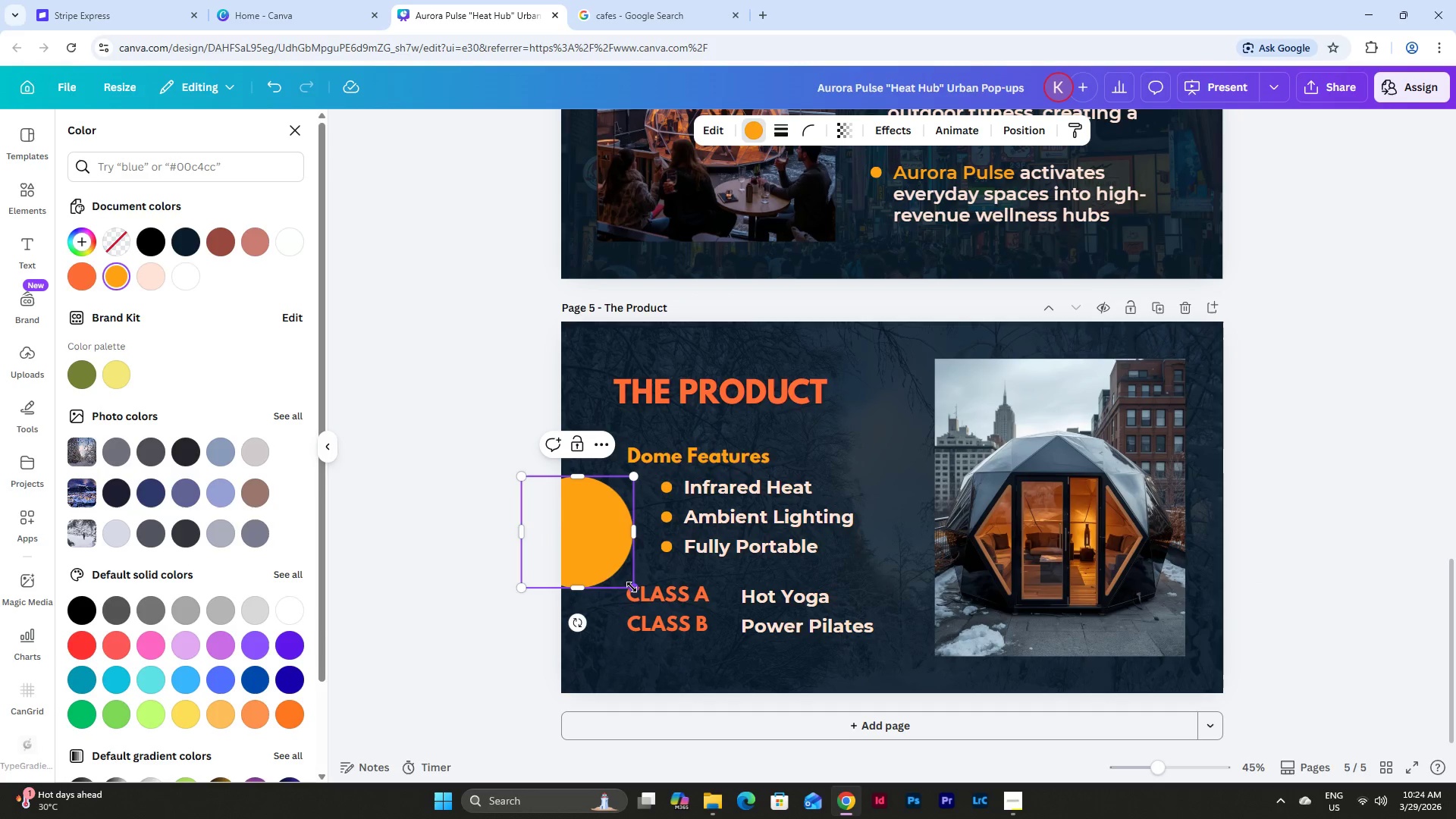 
left_click_drag(start_coordinate=[632, 585], to_coordinate=[827, 674])
 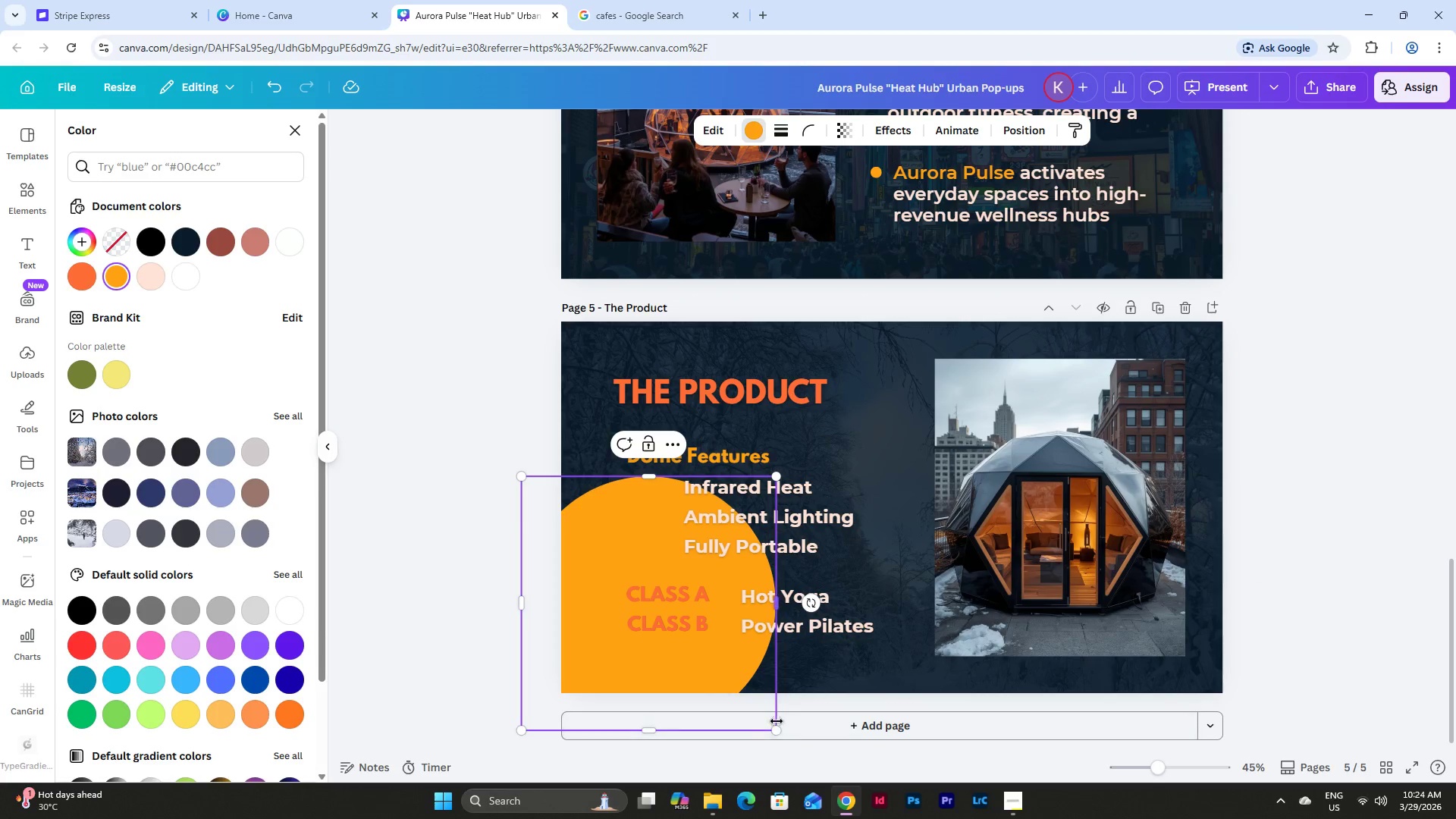 
left_click_drag(start_coordinate=[777, 728], to_coordinate=[822, 744])
 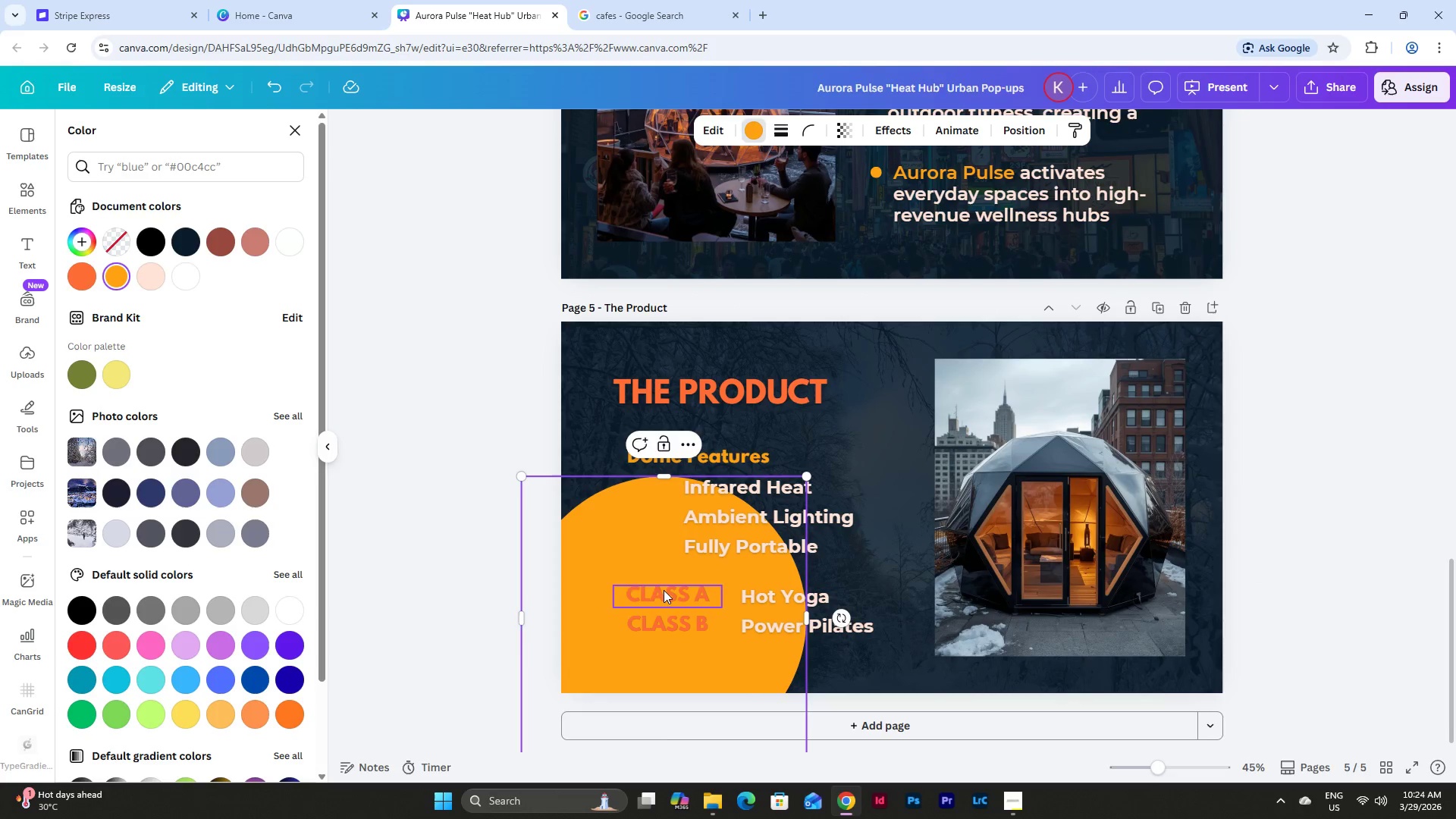 
scroll: coordinate [664, 590], scroll_direction: down, amount: 2.0
 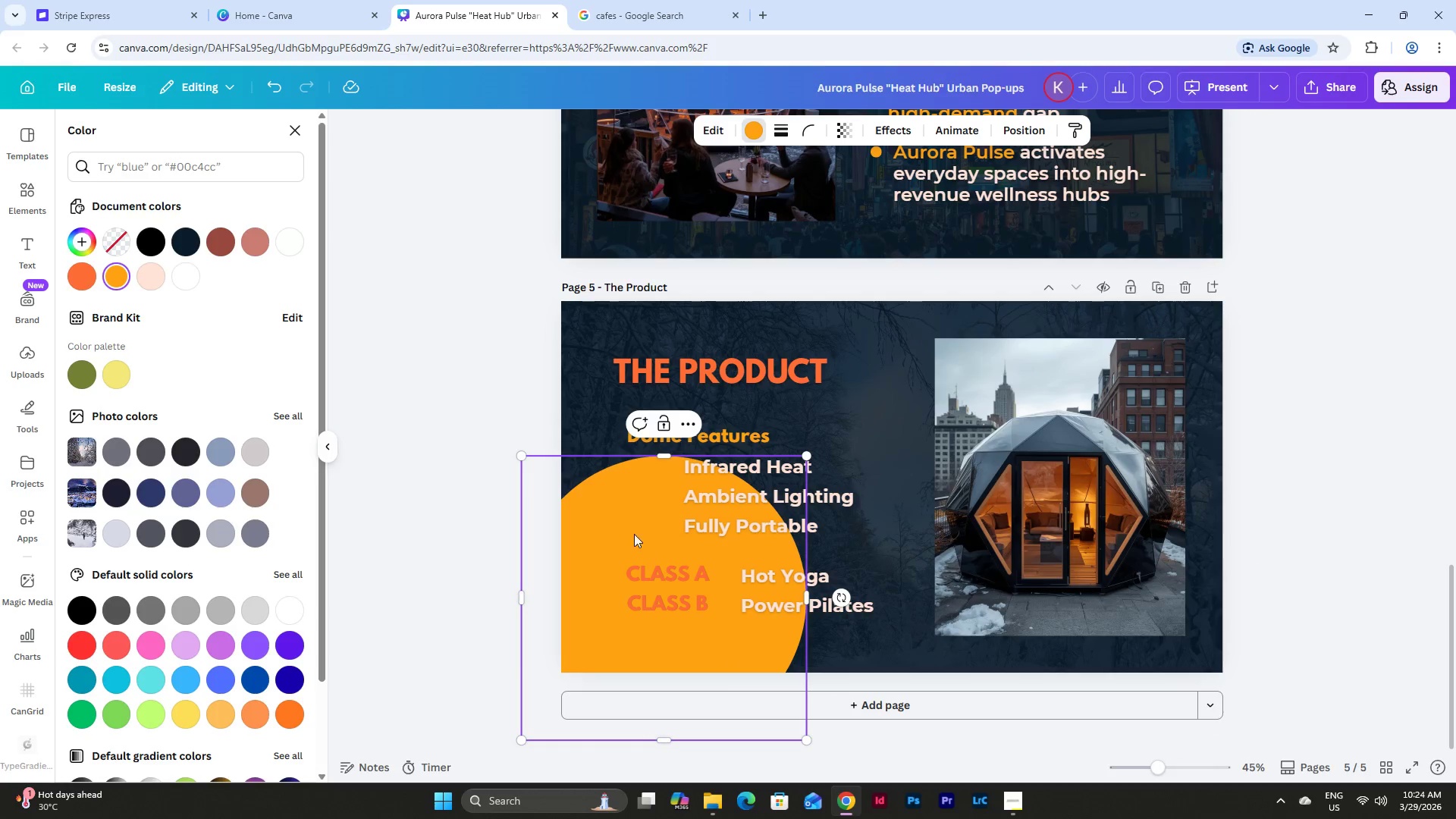 
left_click_drag(start_coordinate=[629, 524], to_coordinate=[619, 605])
 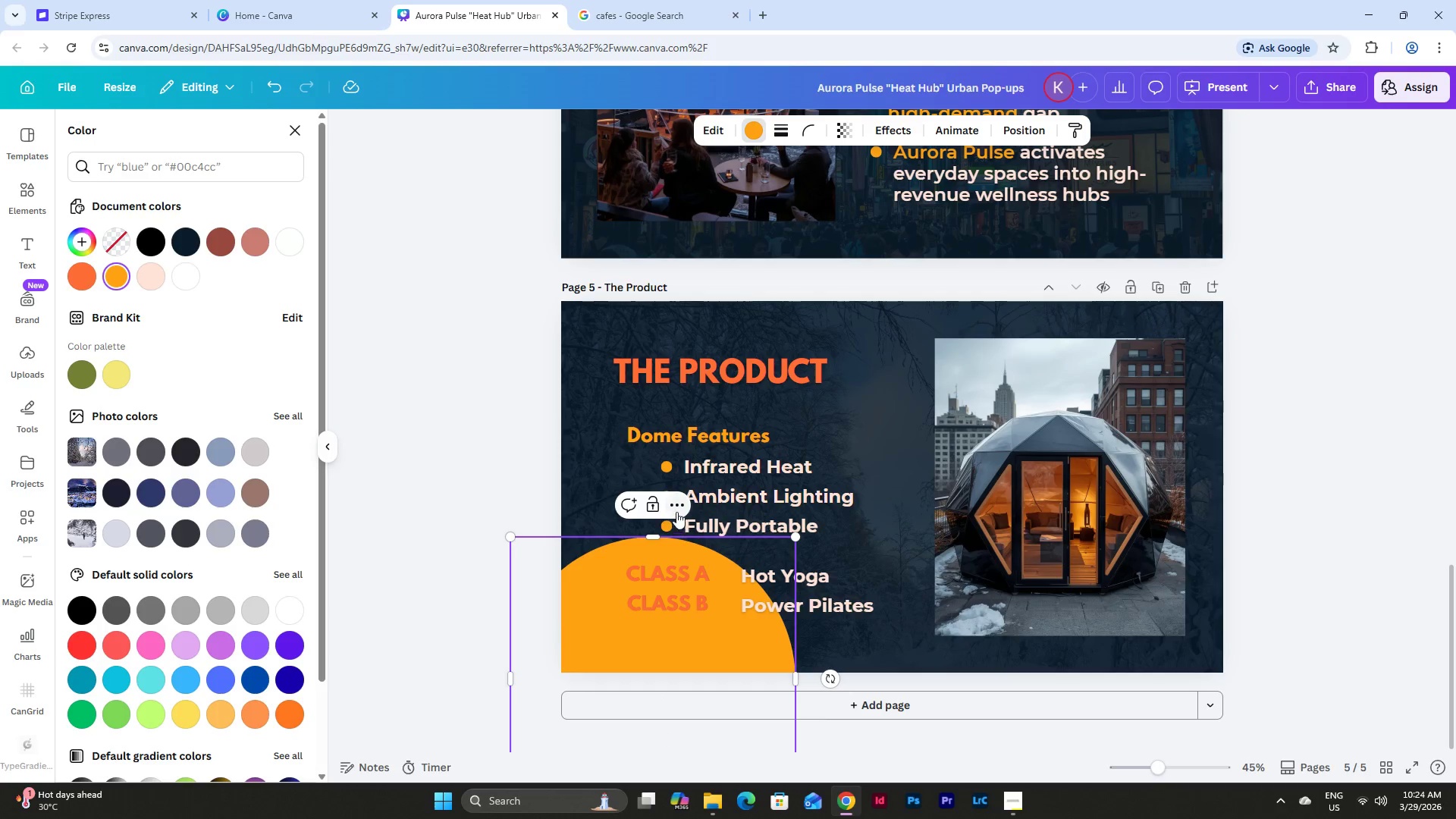 
key(Control+Z)
 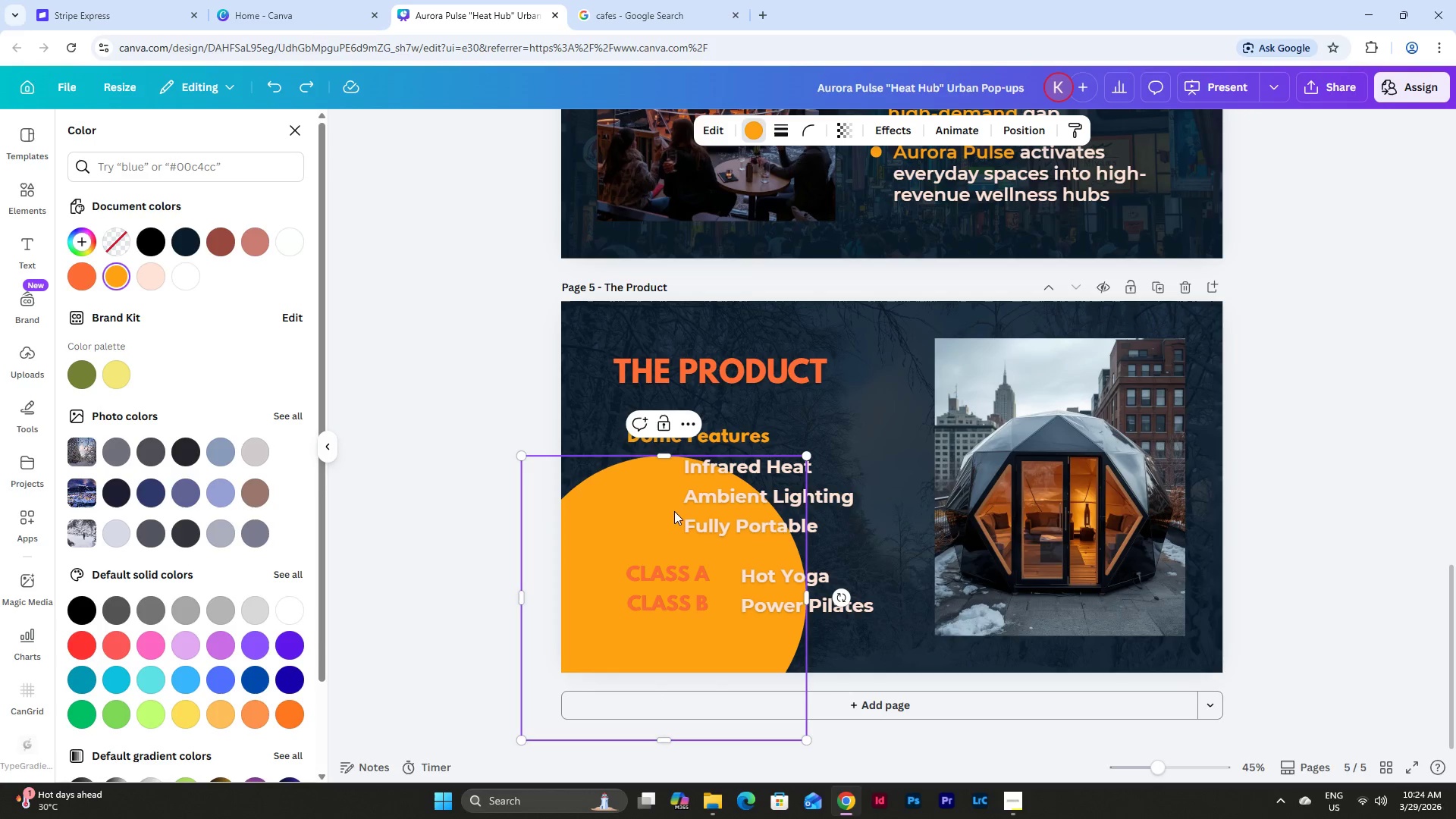 
key(Control+Z)
 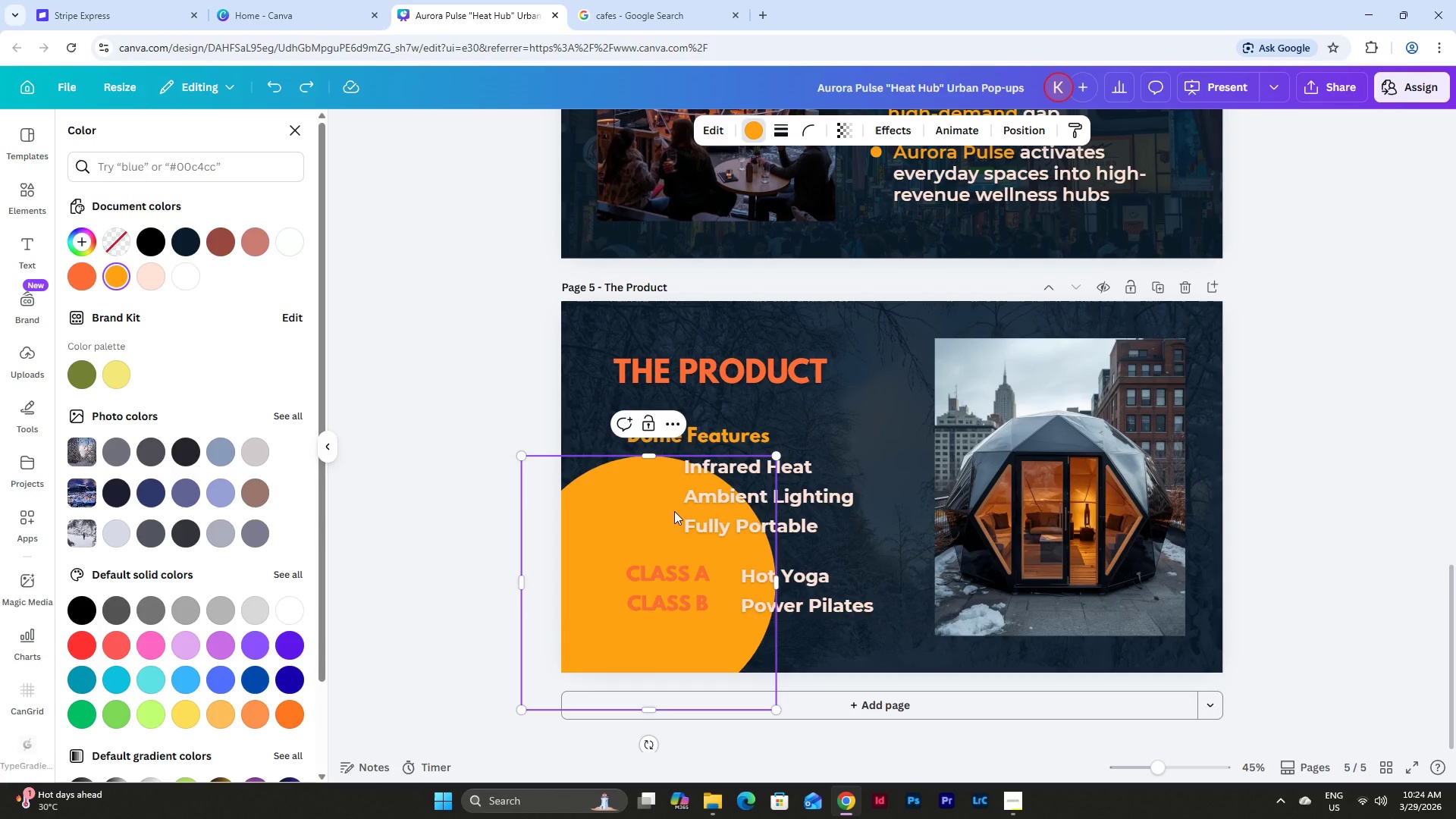 
key(Control+Z)
 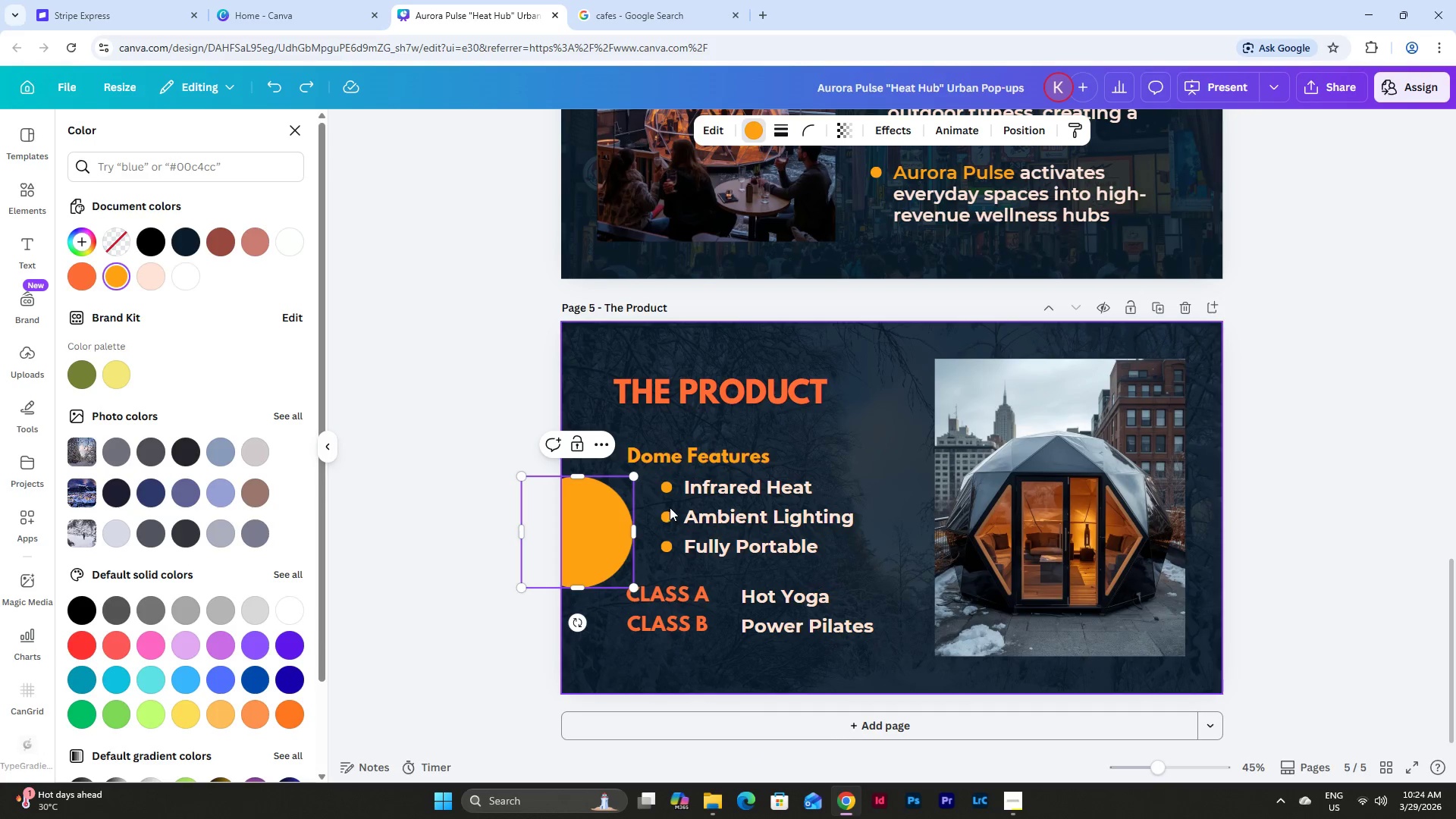 
key(Control+ControlLeft)
 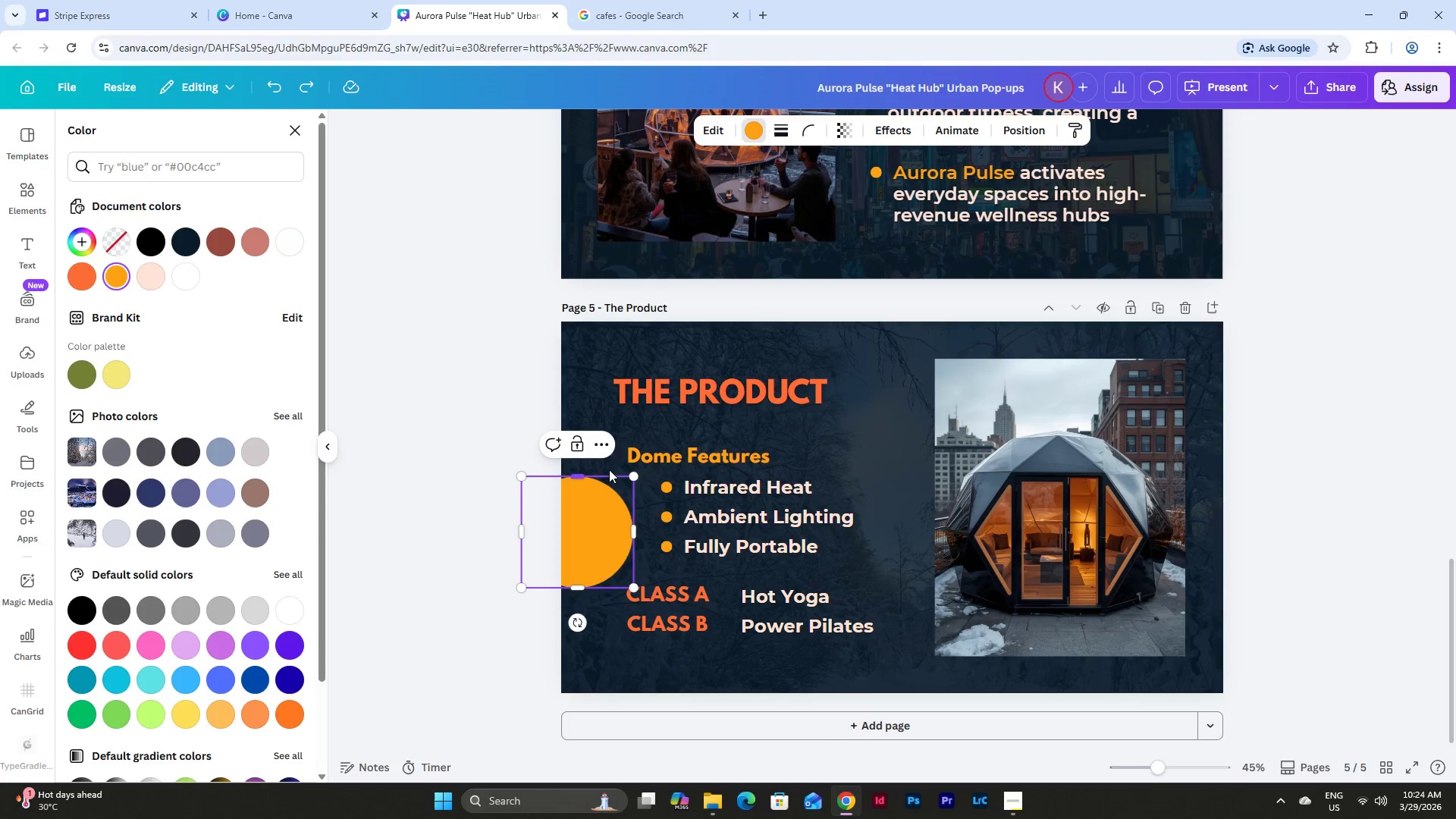 
left_click([601, 452])
 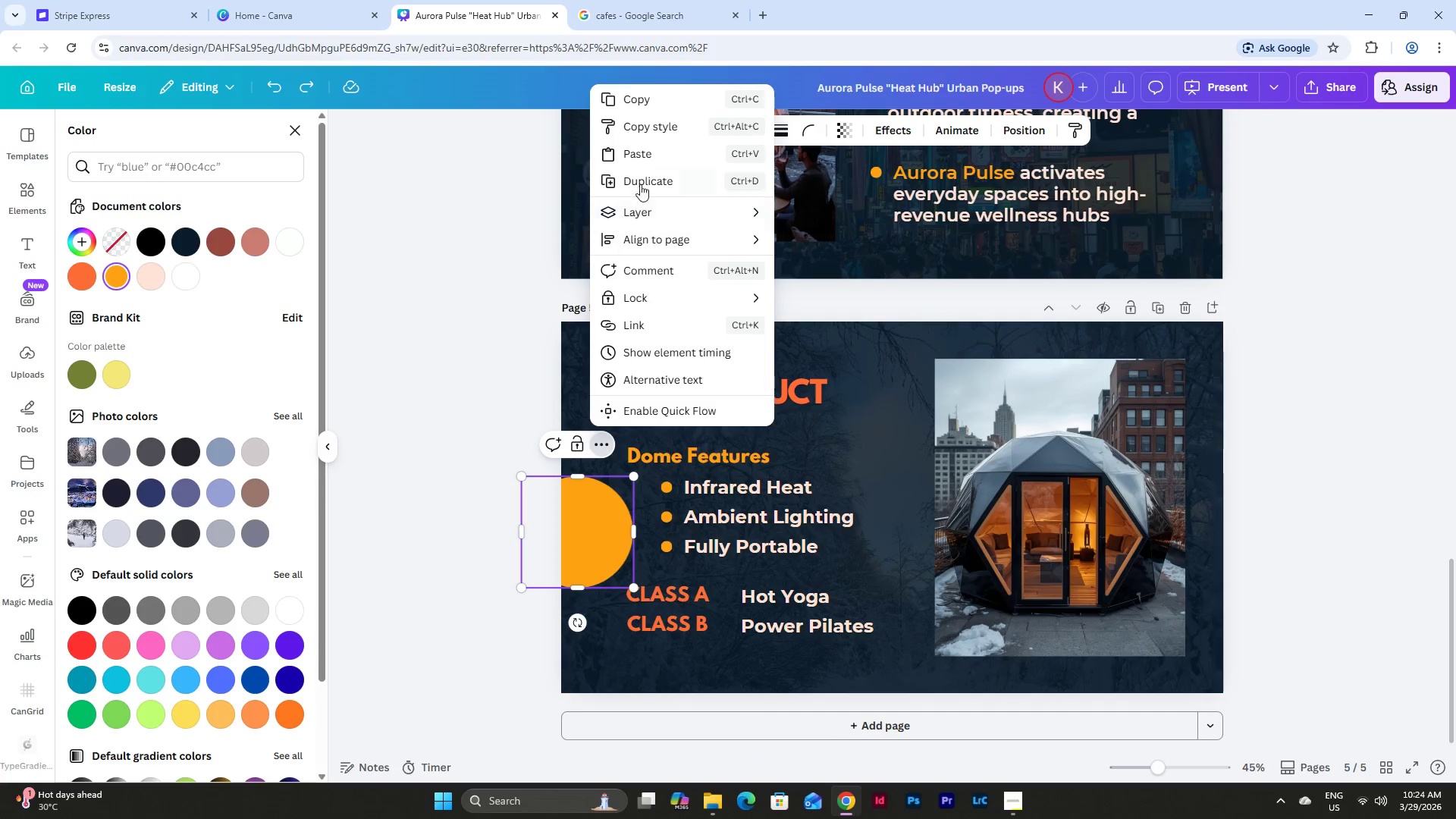 
left_click([496, 375])
 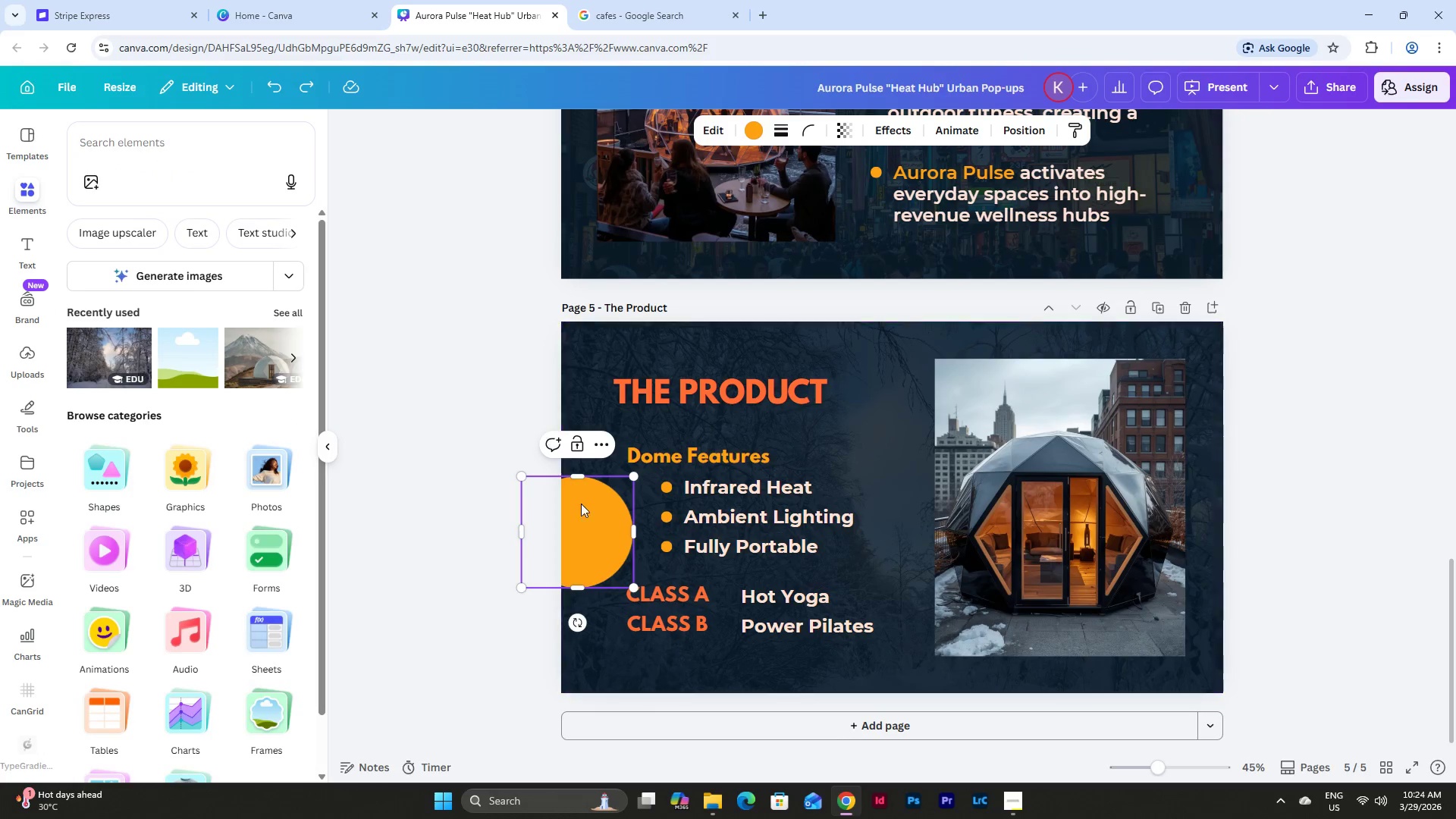 
left_click([582, 509])
 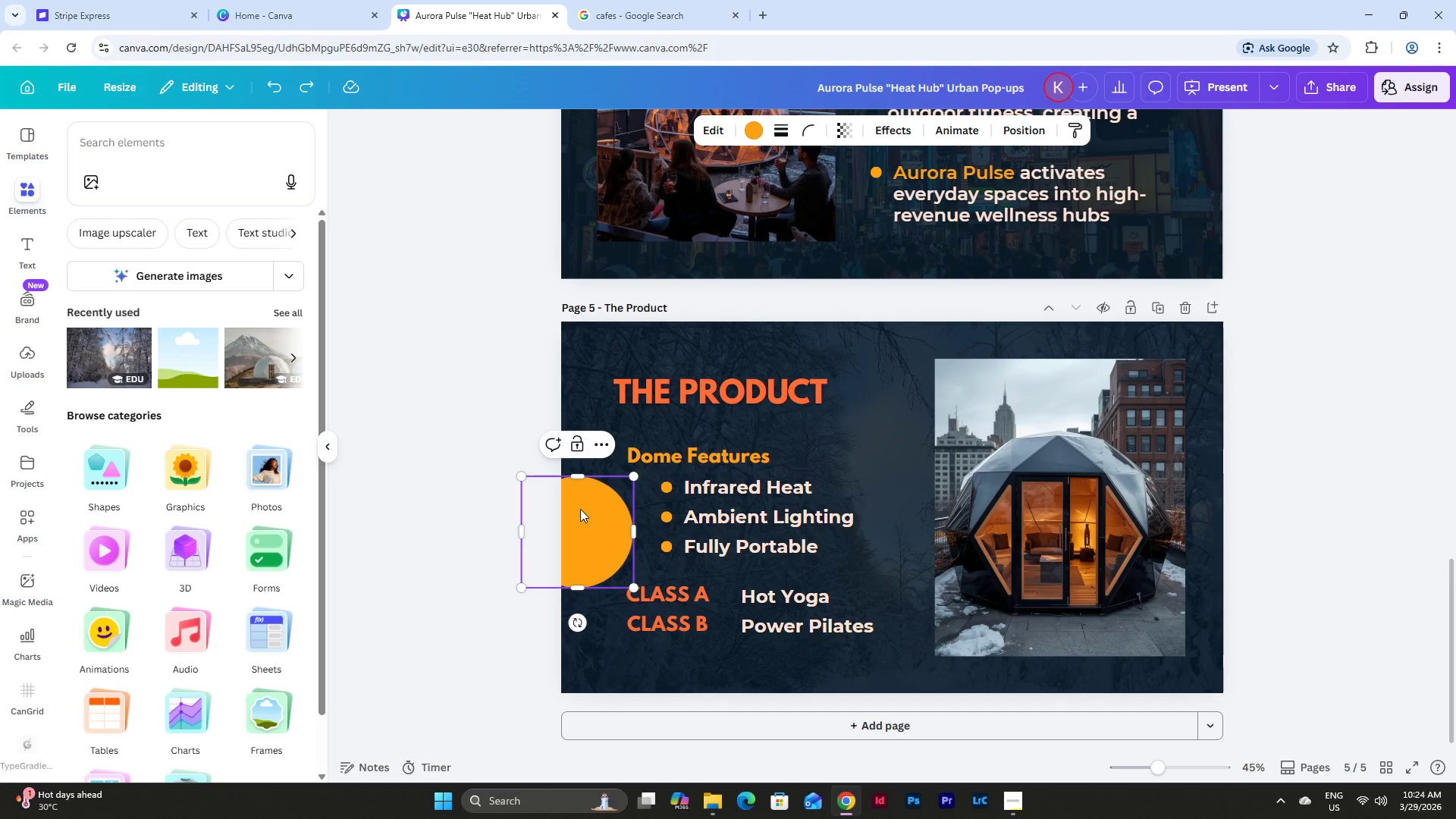 
key(Backspace)
 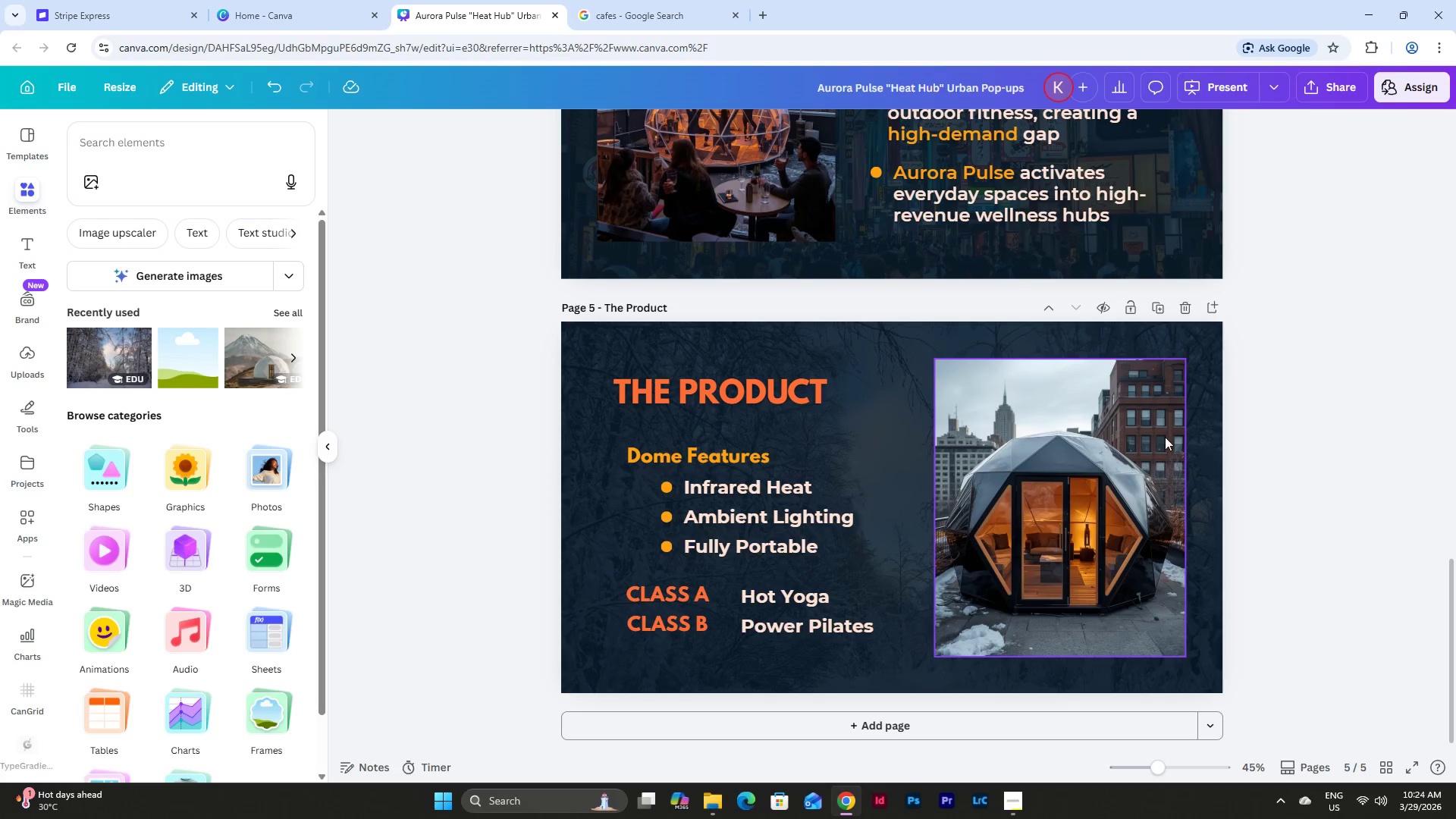 
left_click([1241, 419])
 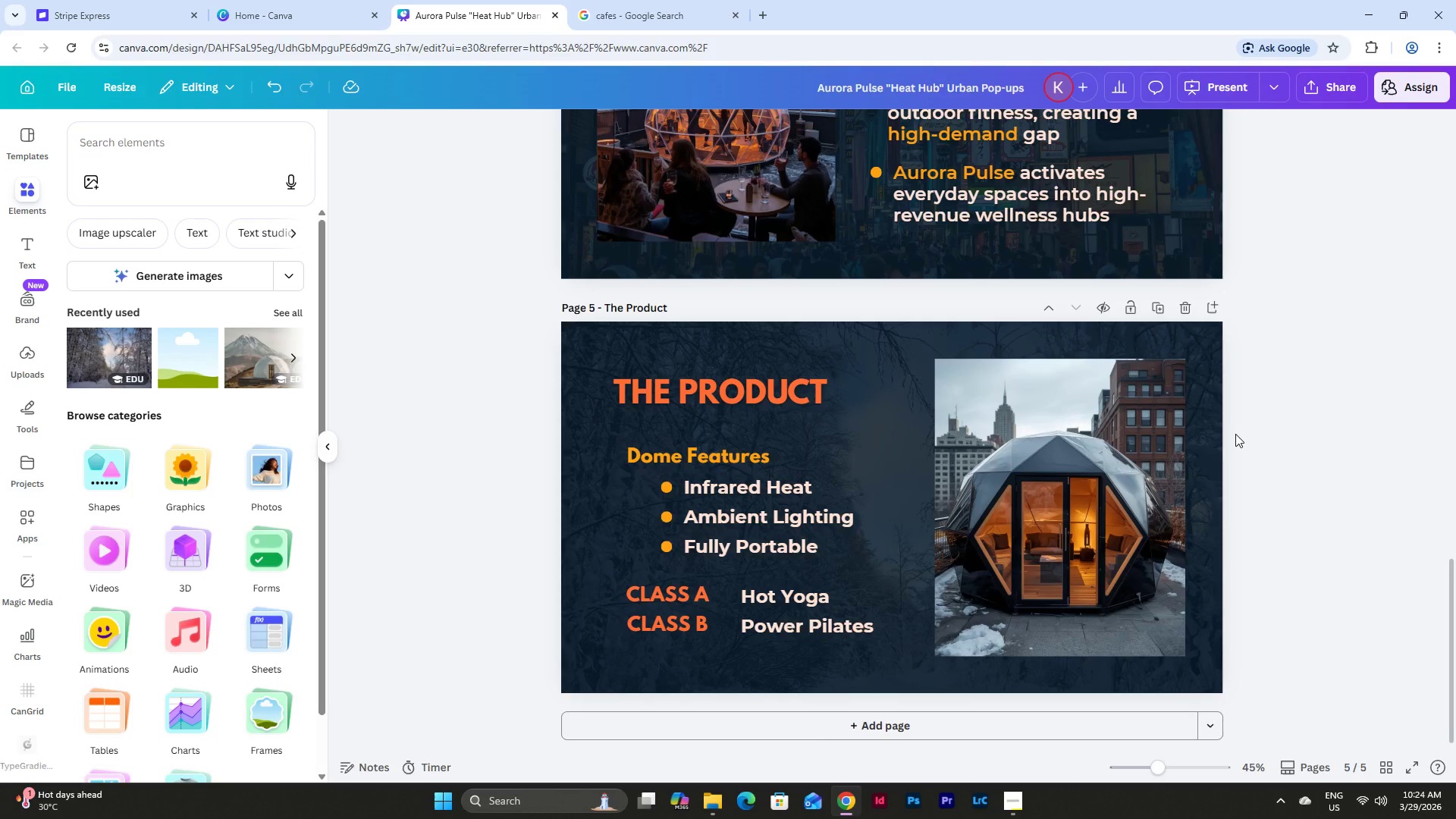 
scroll: coordinate [1235, 434], scroll_direction: up, amount: 9.0
 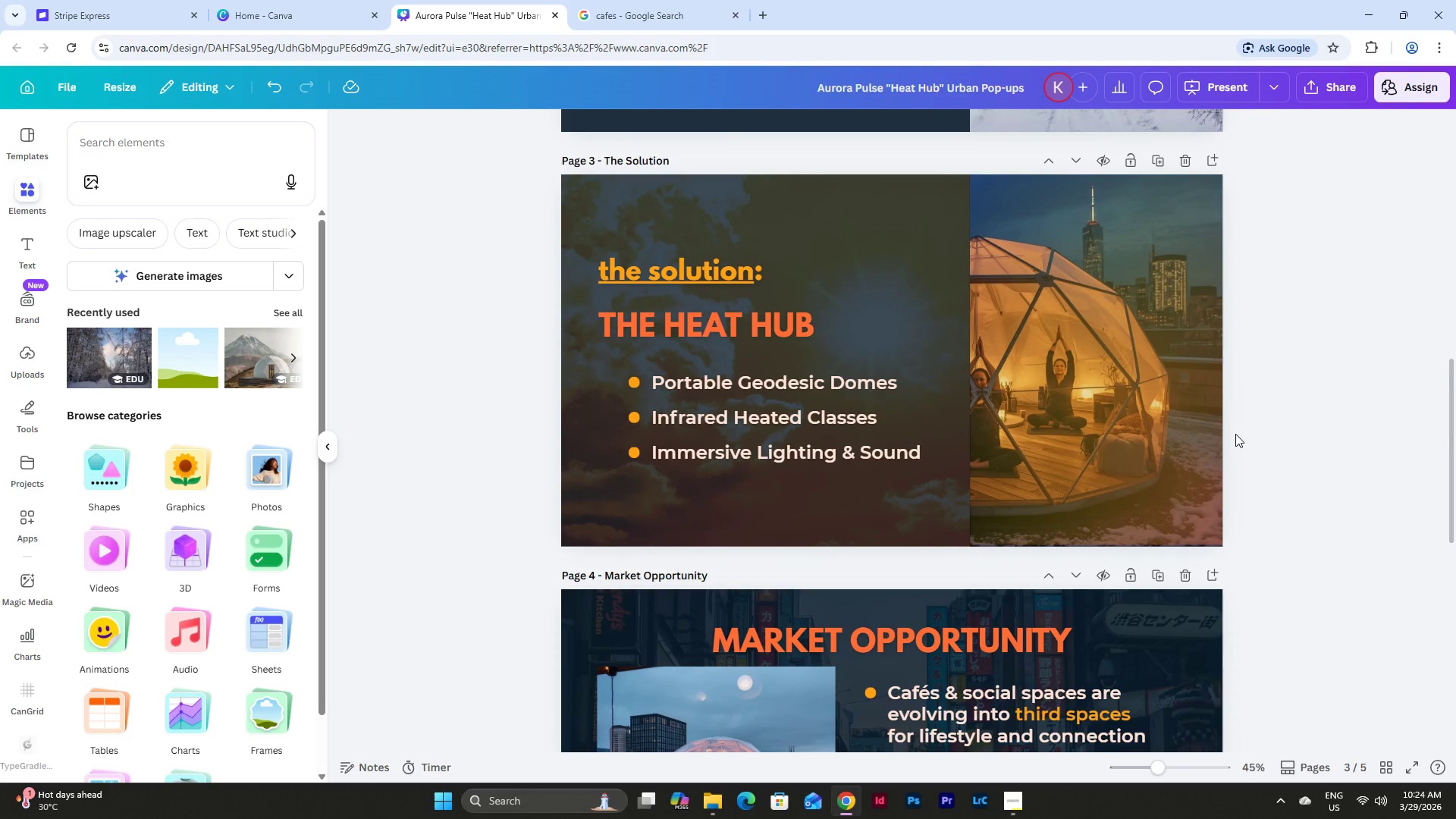 
scroll: coordinate [1235, 434], scroll_direction: down, amount: 4.0
 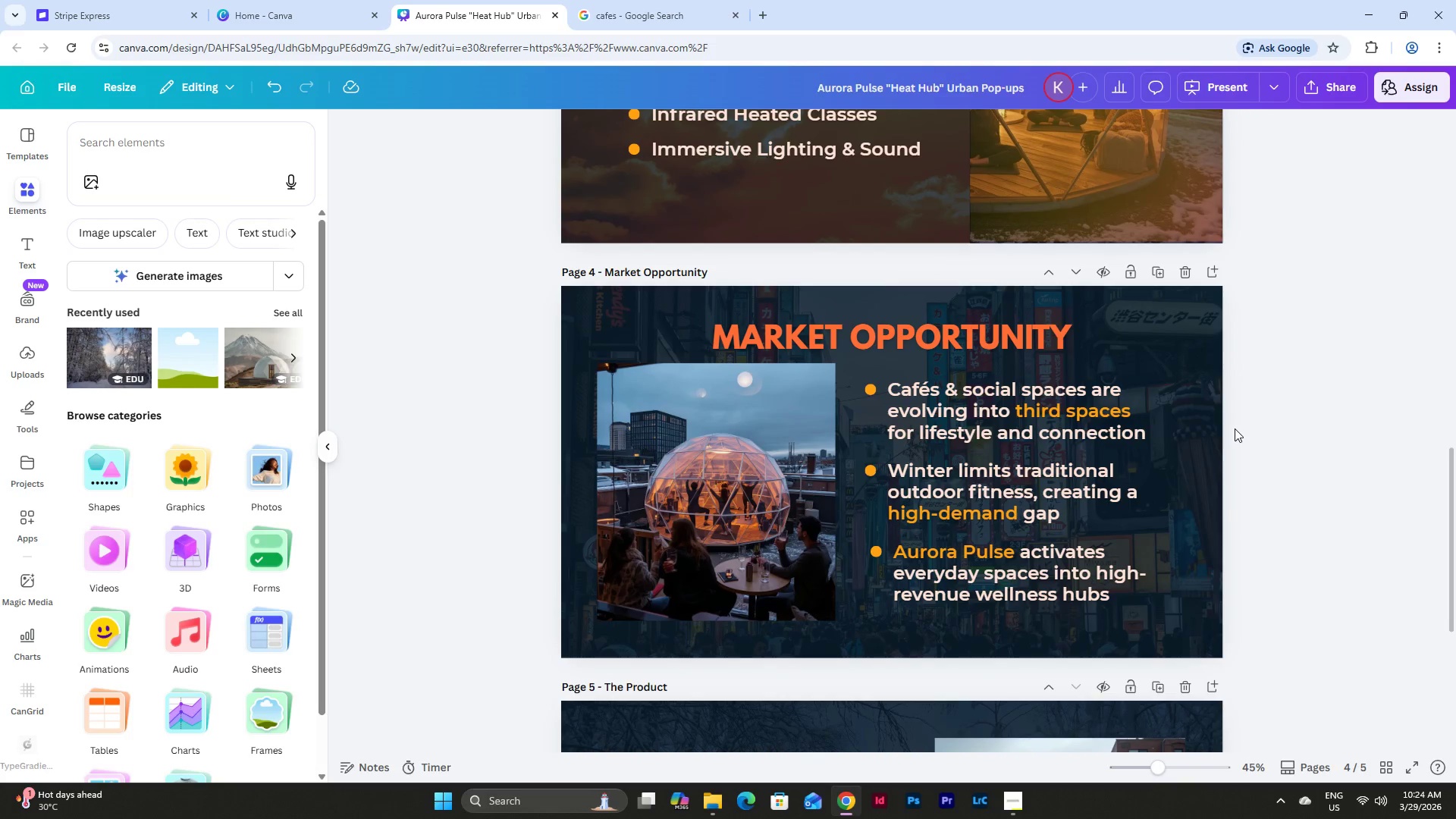 
scroll: coordinate [1235, 428], scroll_direction: up, amount: 18.0
 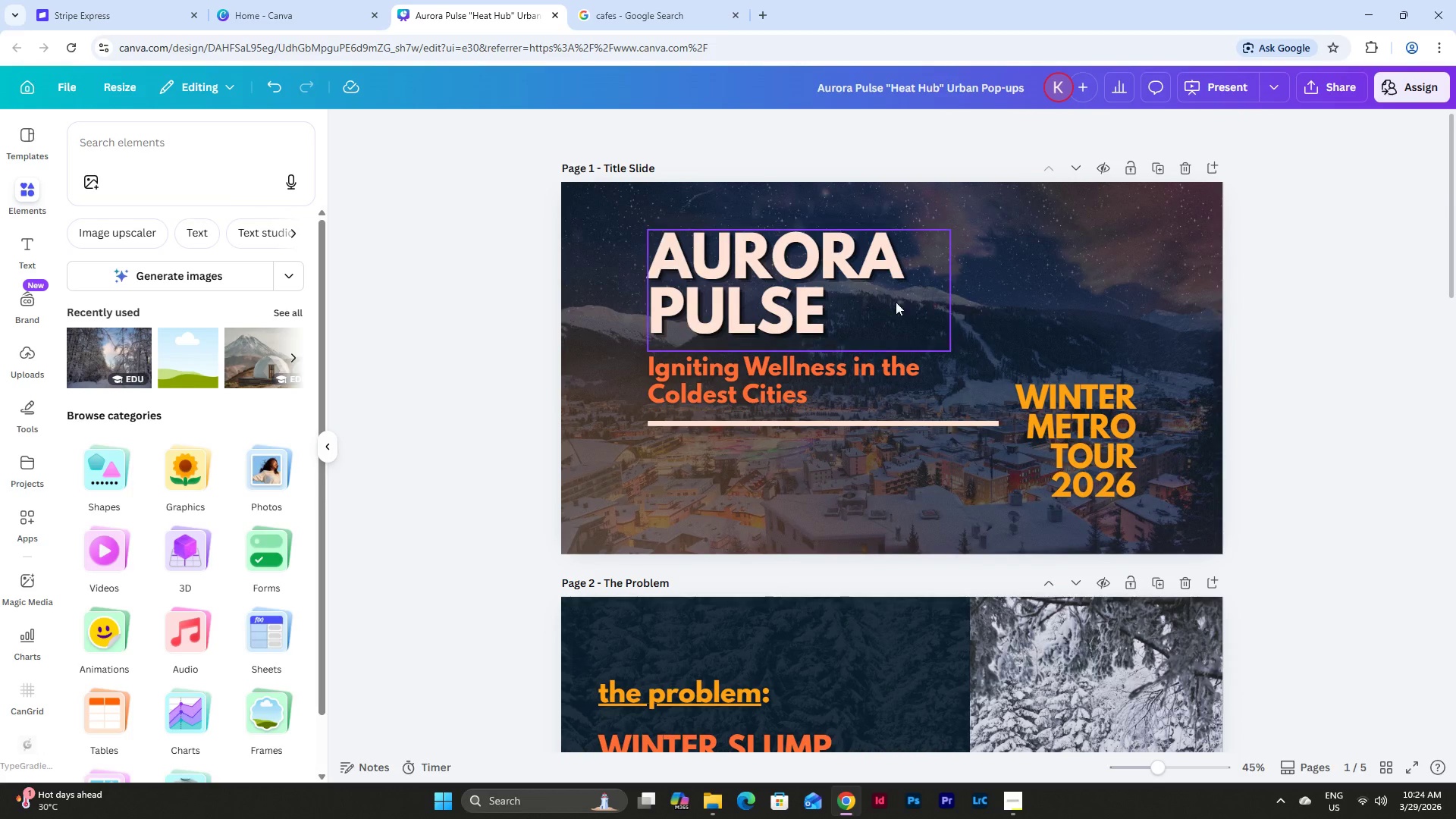 
left_click([812, 297])
 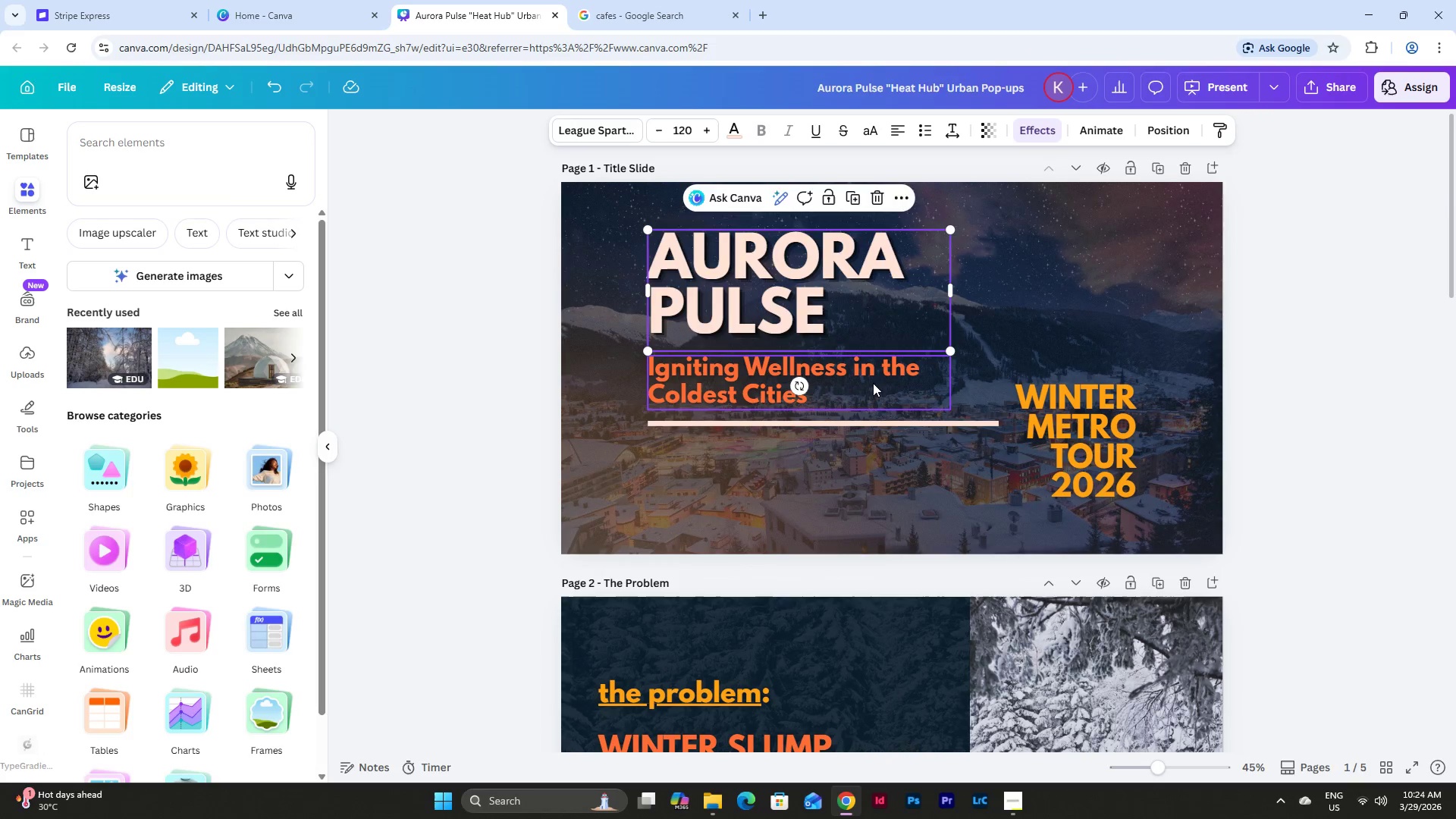 
left_click([870, 383])
 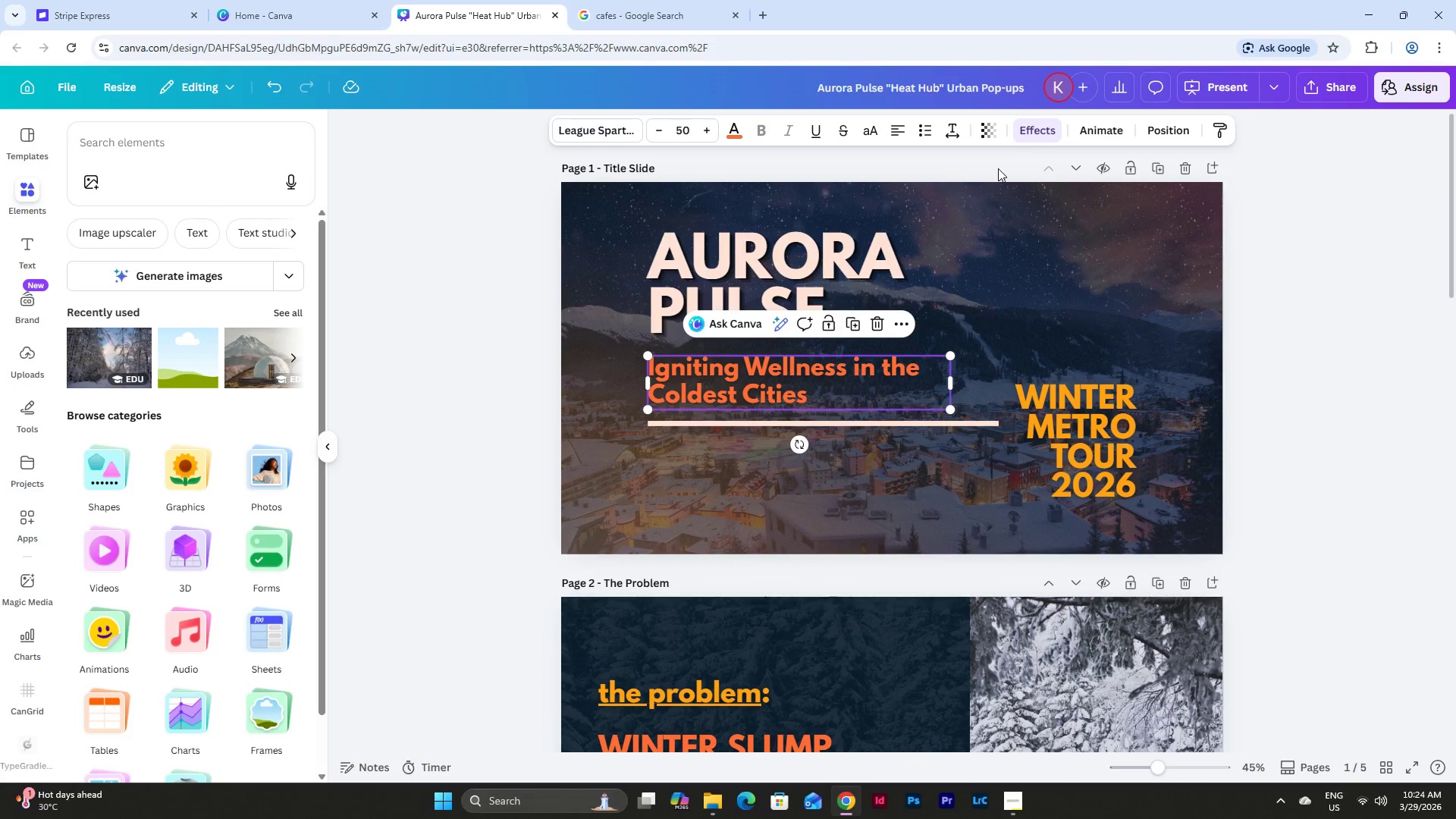 
left_click([1039, 126])
 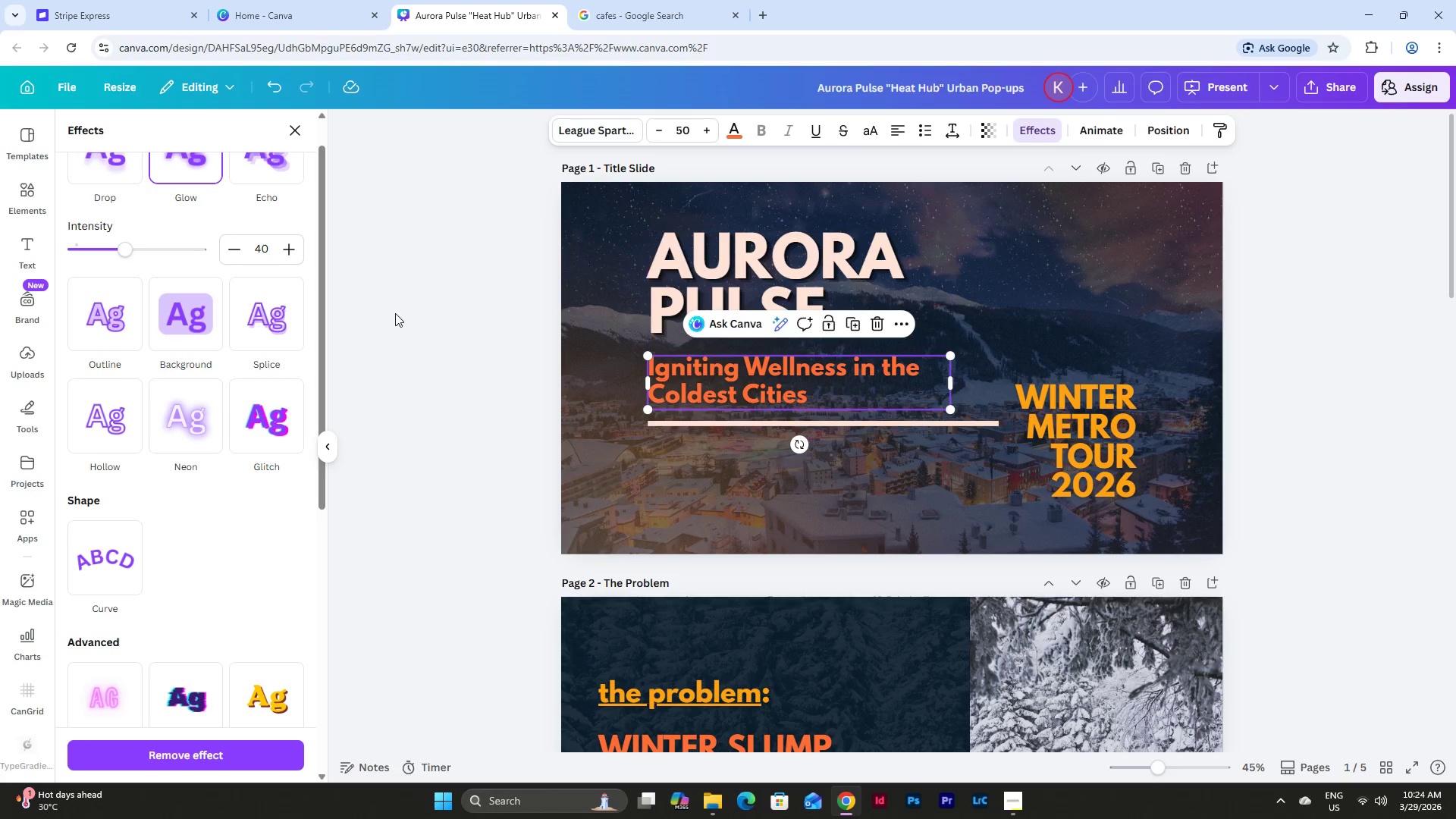 
scroll: coordinate [274, 314], scroll_direction: up, amount: 4.0
 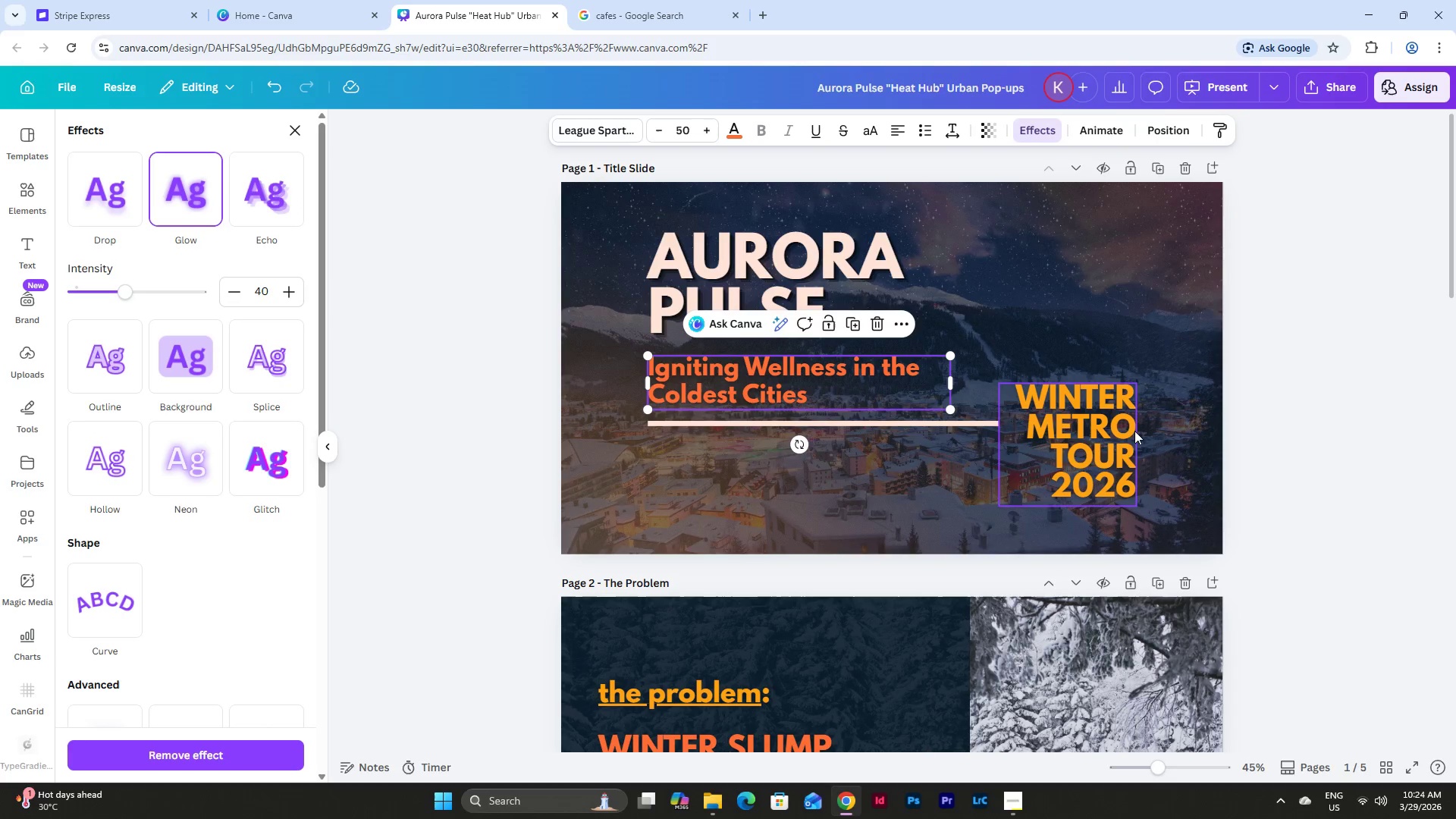 
left_click([1107, 447])
 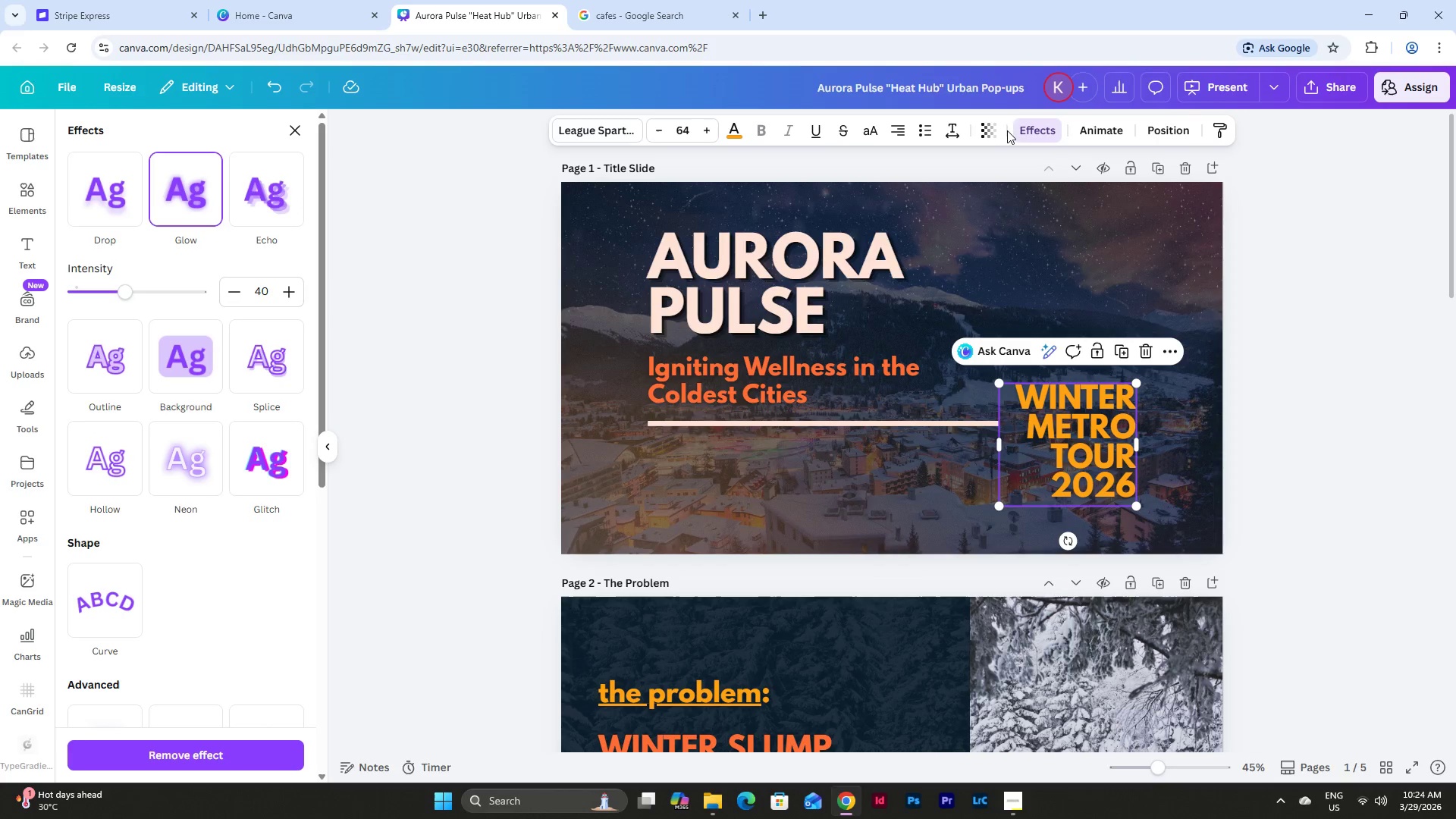 
left_click([1039, 132])
 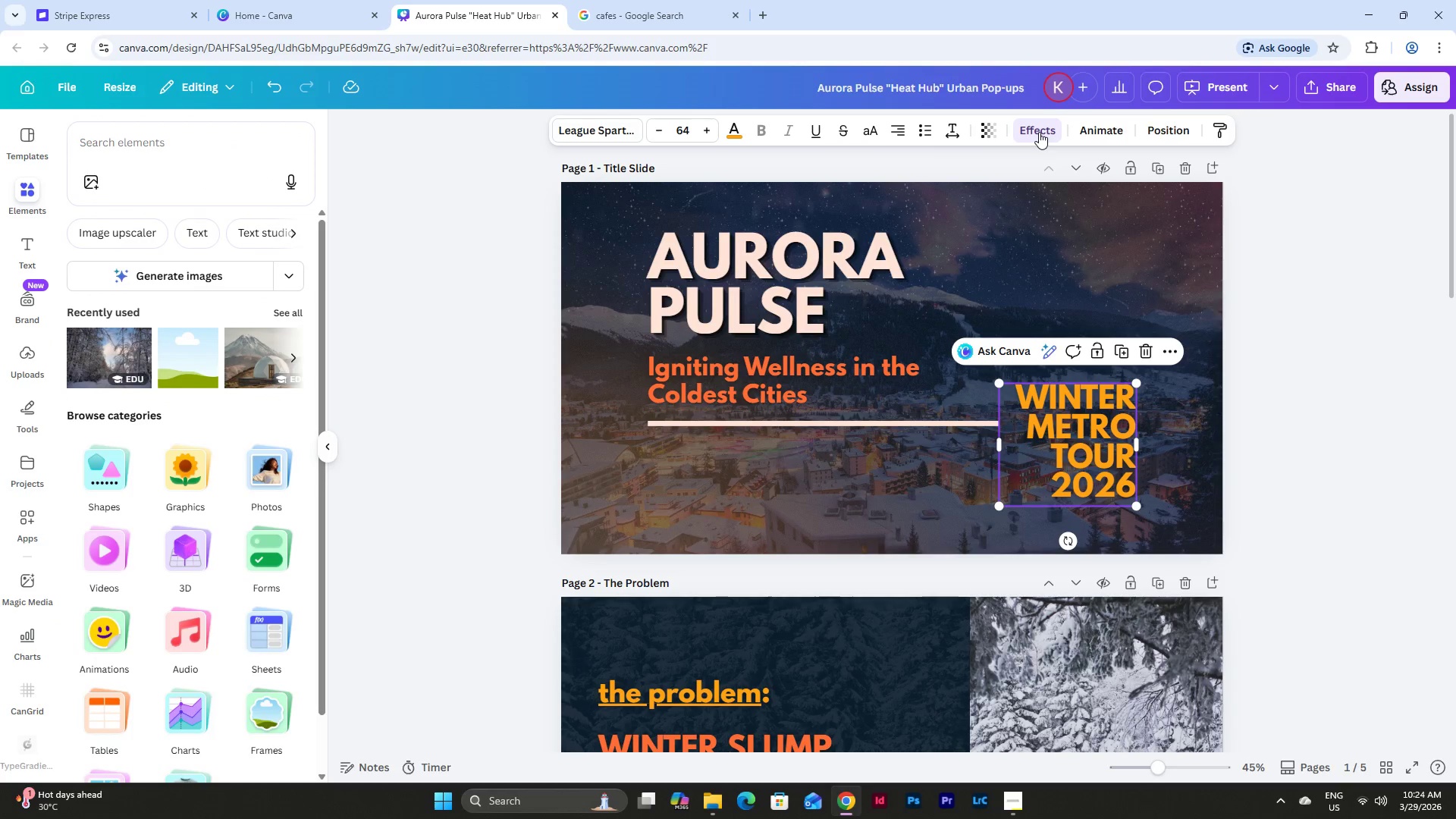 
left_click([1039, 132])
 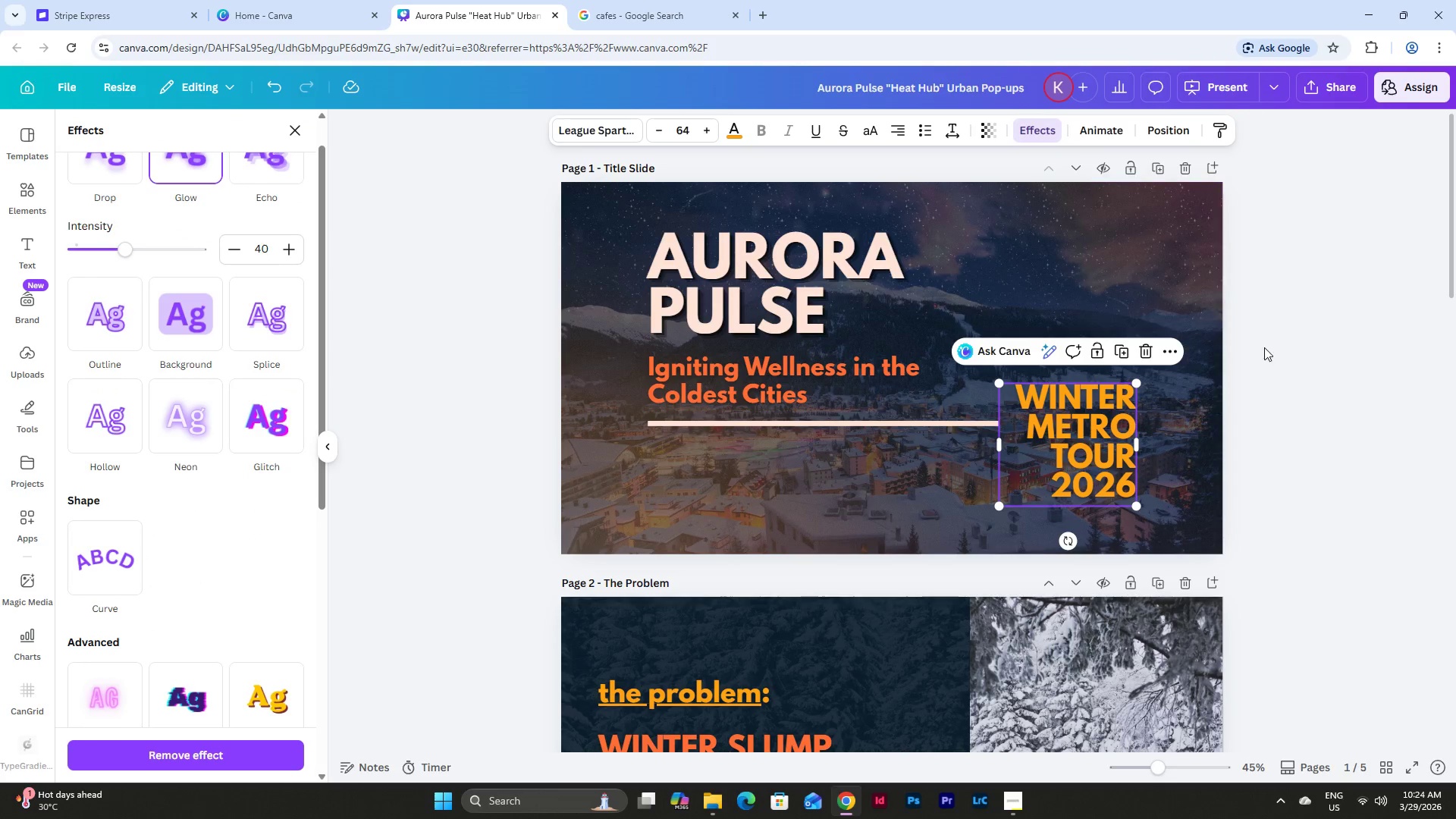 
left_click([1266, 351])
 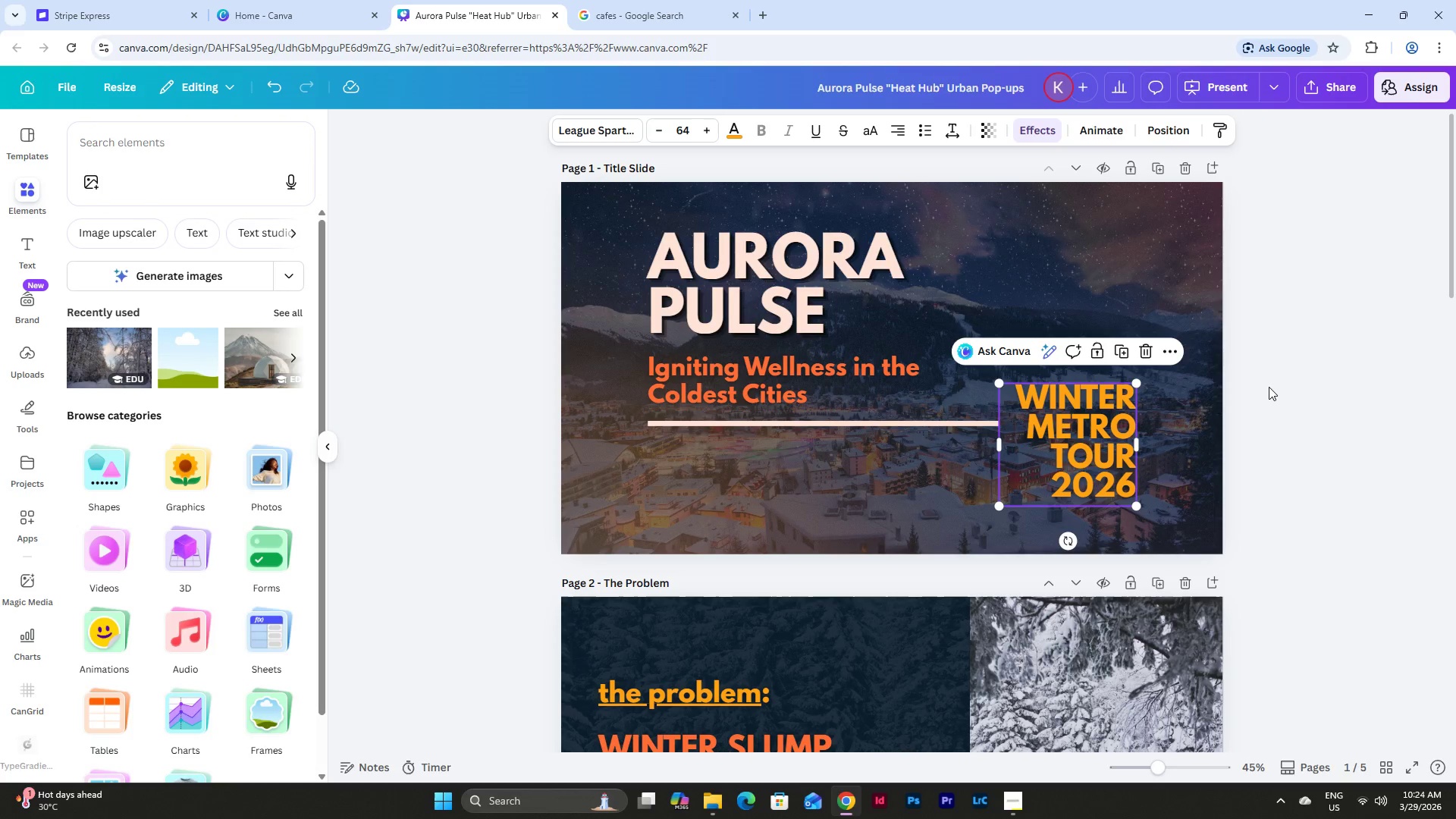 
left_click([1271, 390])
 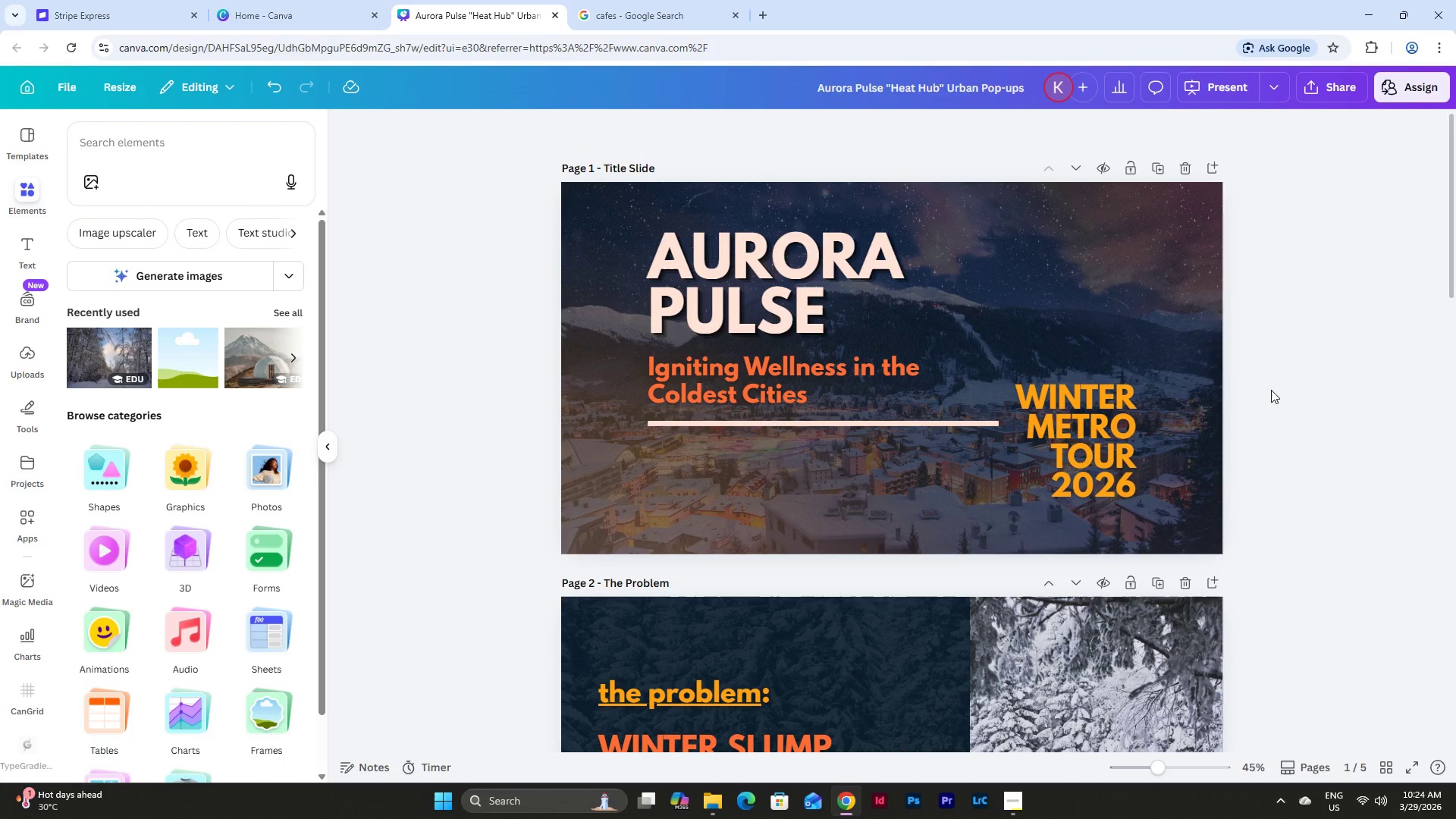 
scroll: coordinate [1271, 385], scroll_direction: up, amount: 2.0
 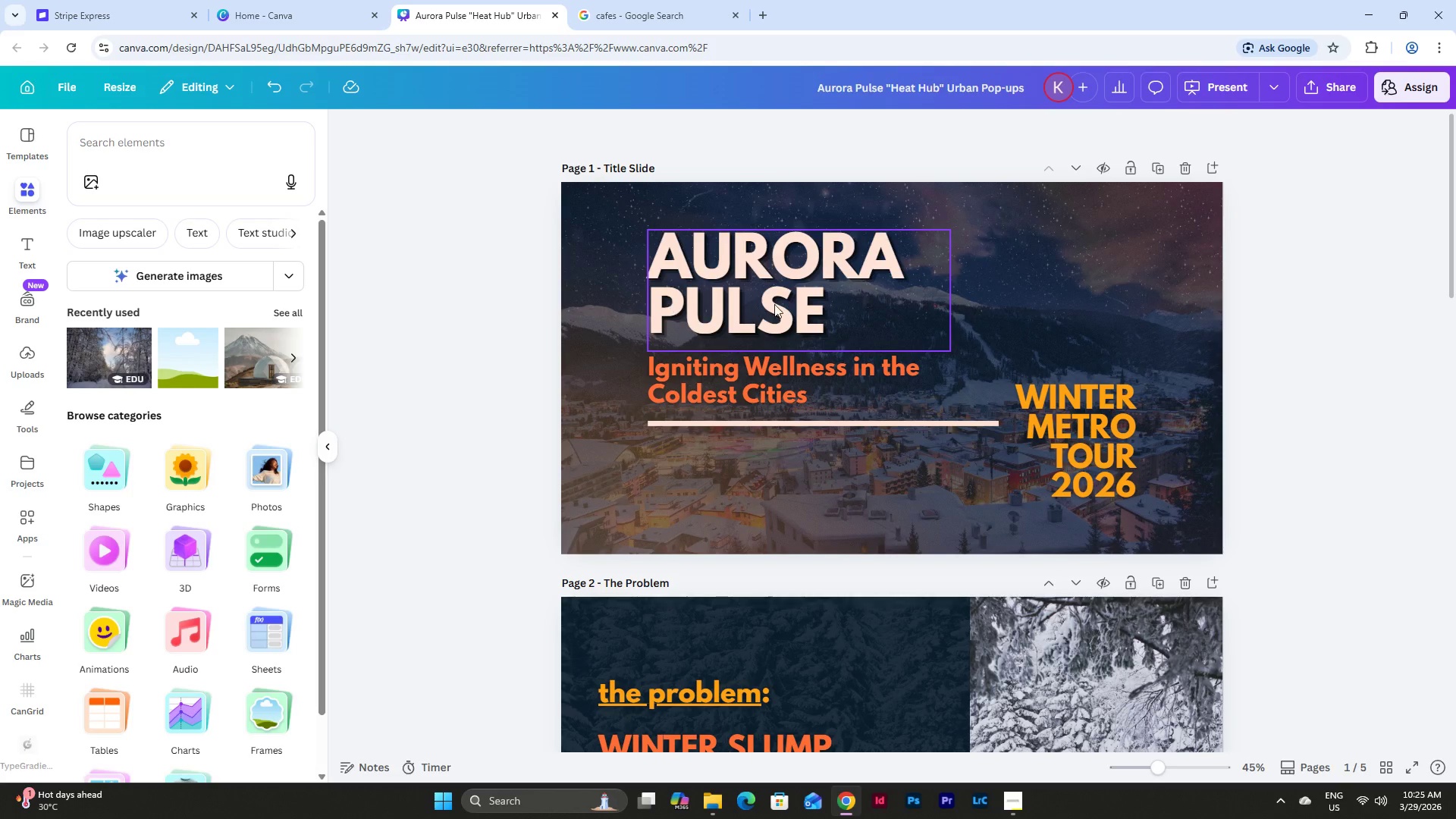 
scroll: coordinate [1285, 400], scroll_direction: down, amount: 11.0
 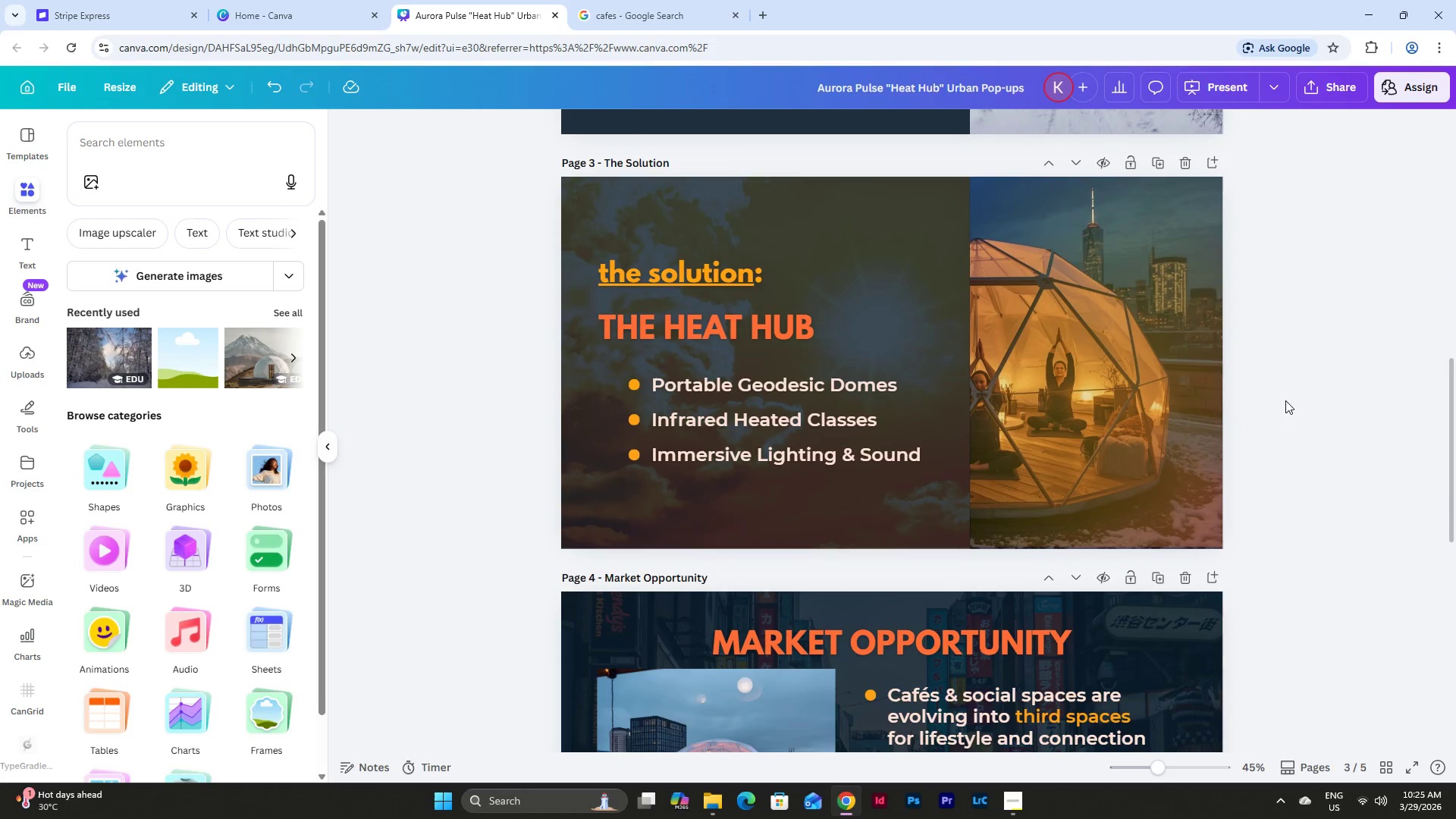 
scroll: coordinate [1285, 400], scroll_direction: up, amount: 1.0
 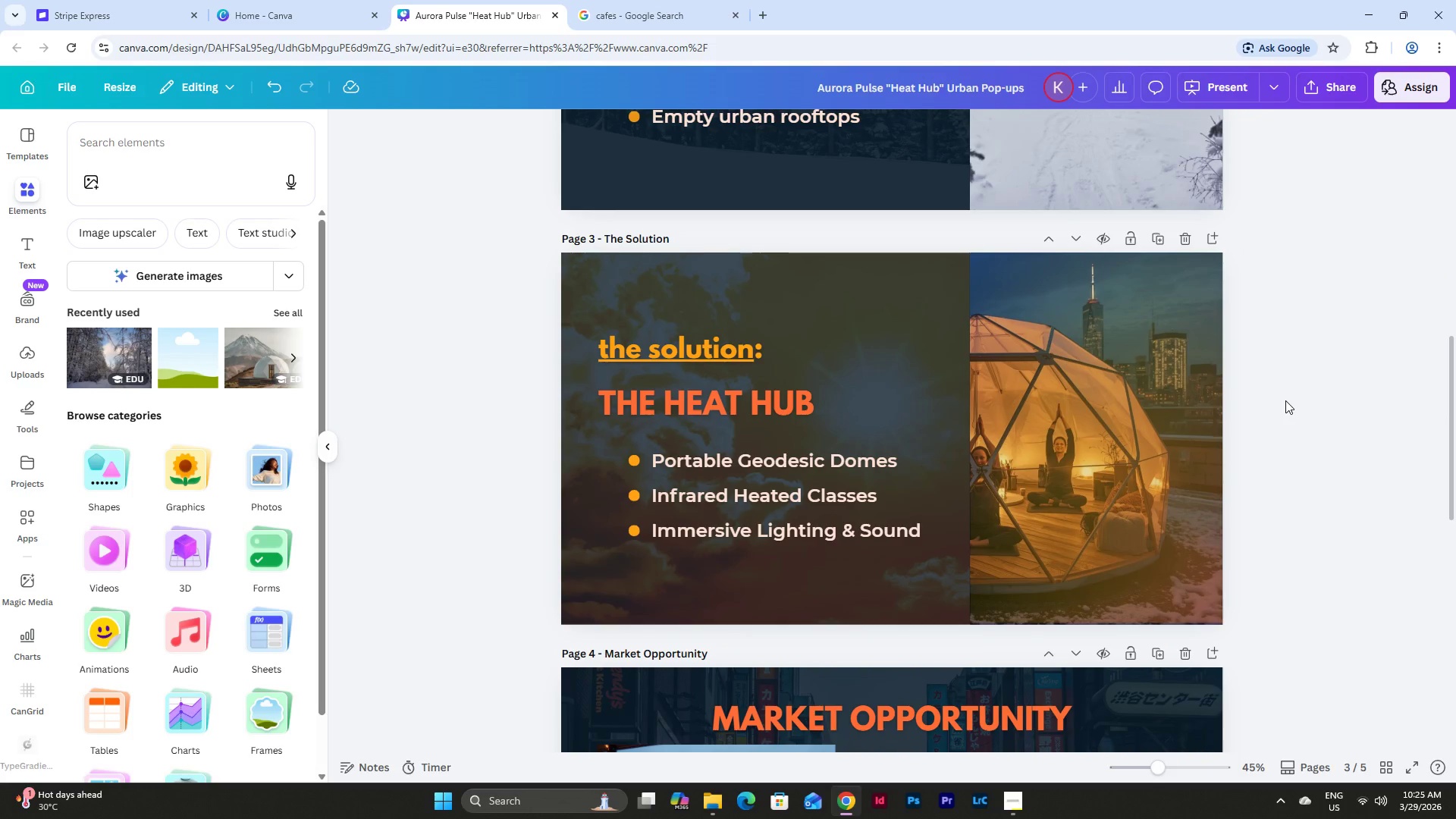 
scroll: coordinate [1285, 400], scroll_direction: down, amount: 3.0
 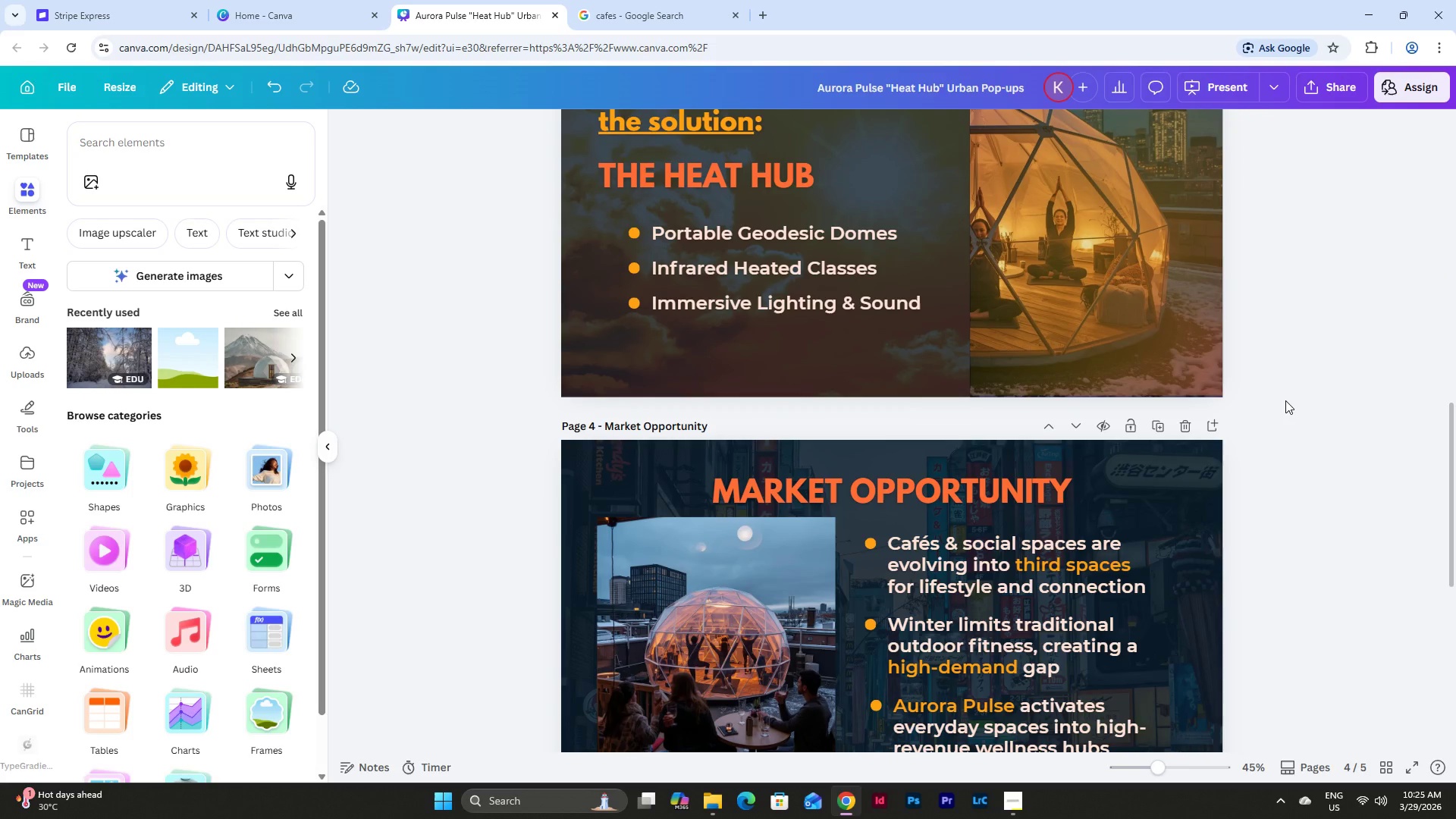 
scroll: coordinate [1285, 400], scroll_direction: up, amount: 3.0
 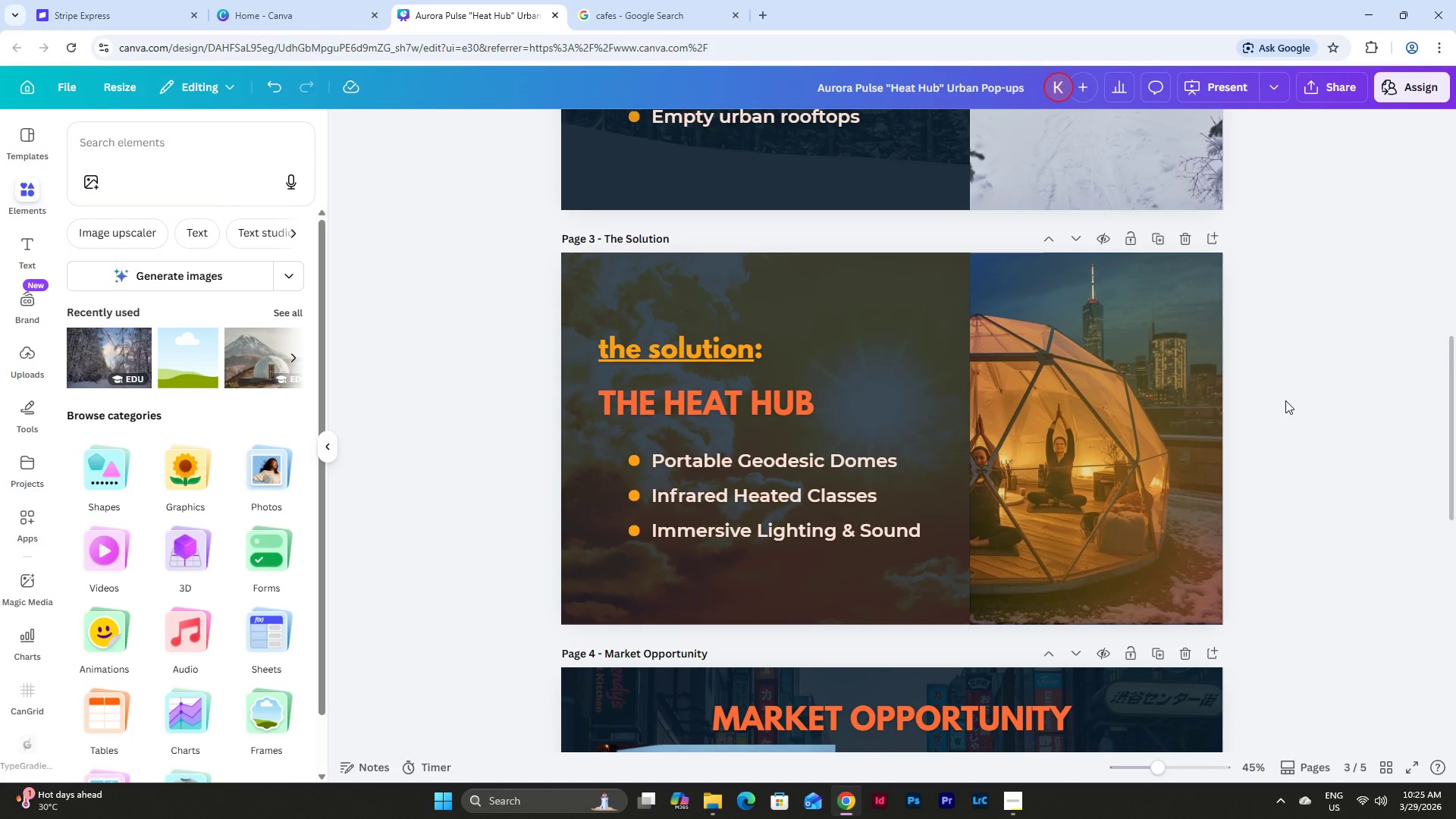 
scroll: coordinate [1285, 400], scroll_direction: down, amount: 7.0
 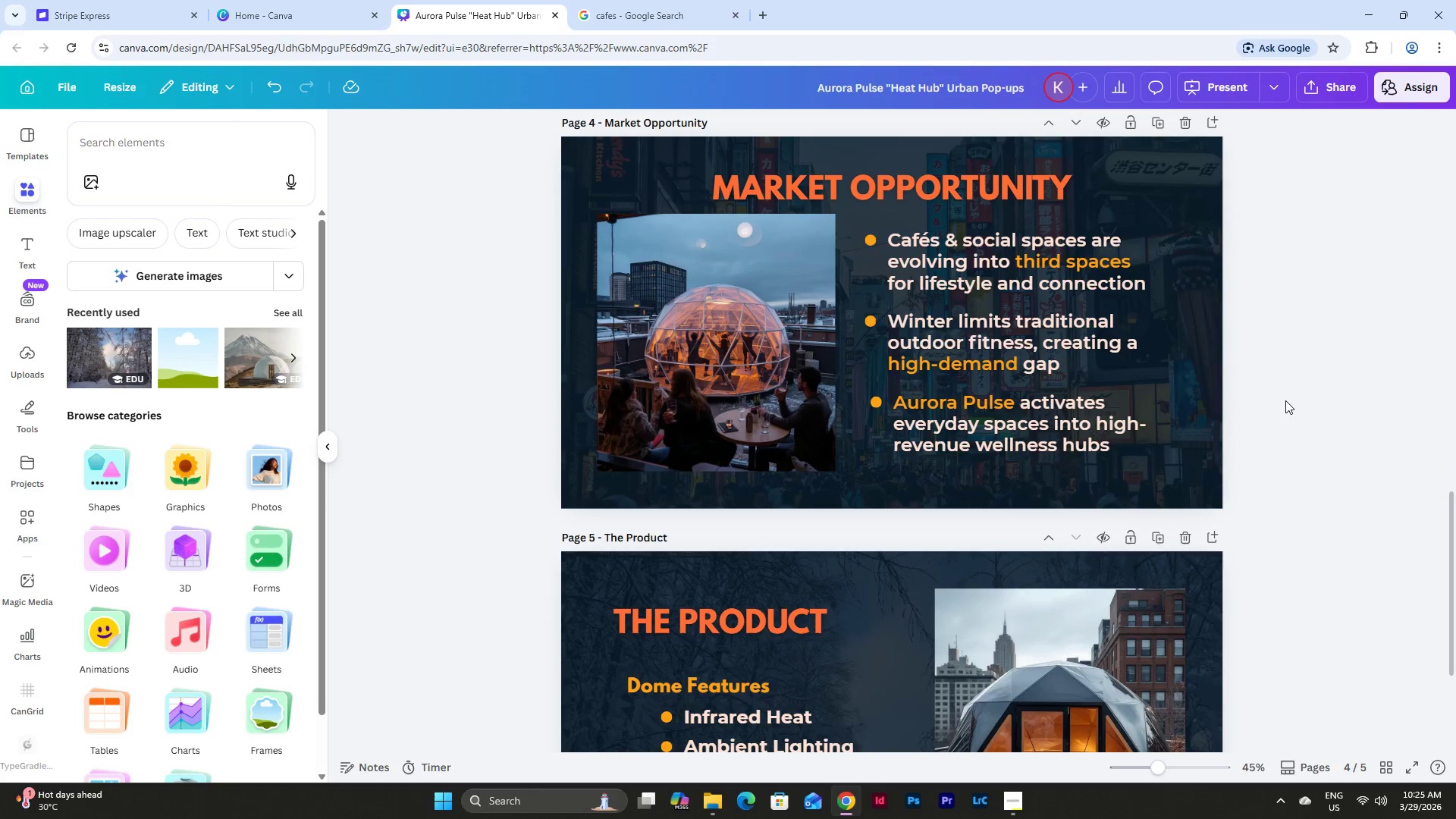 
scroll: coordinate [1285, 400], scroll_direction: up, amount: 2.0
 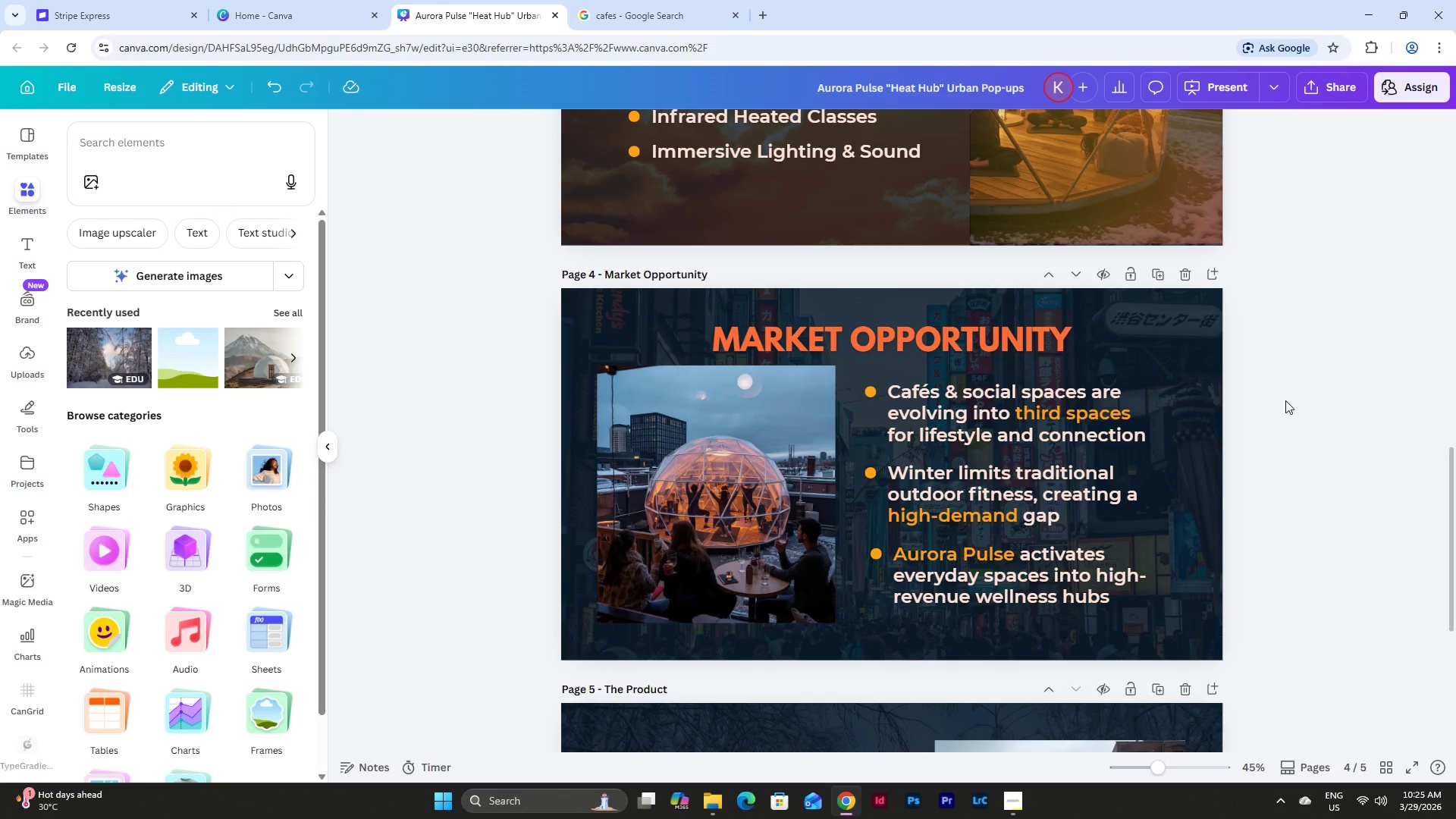 
scroll: coordinate [1285, 400], scroll_direction: down, amount: 6.0
 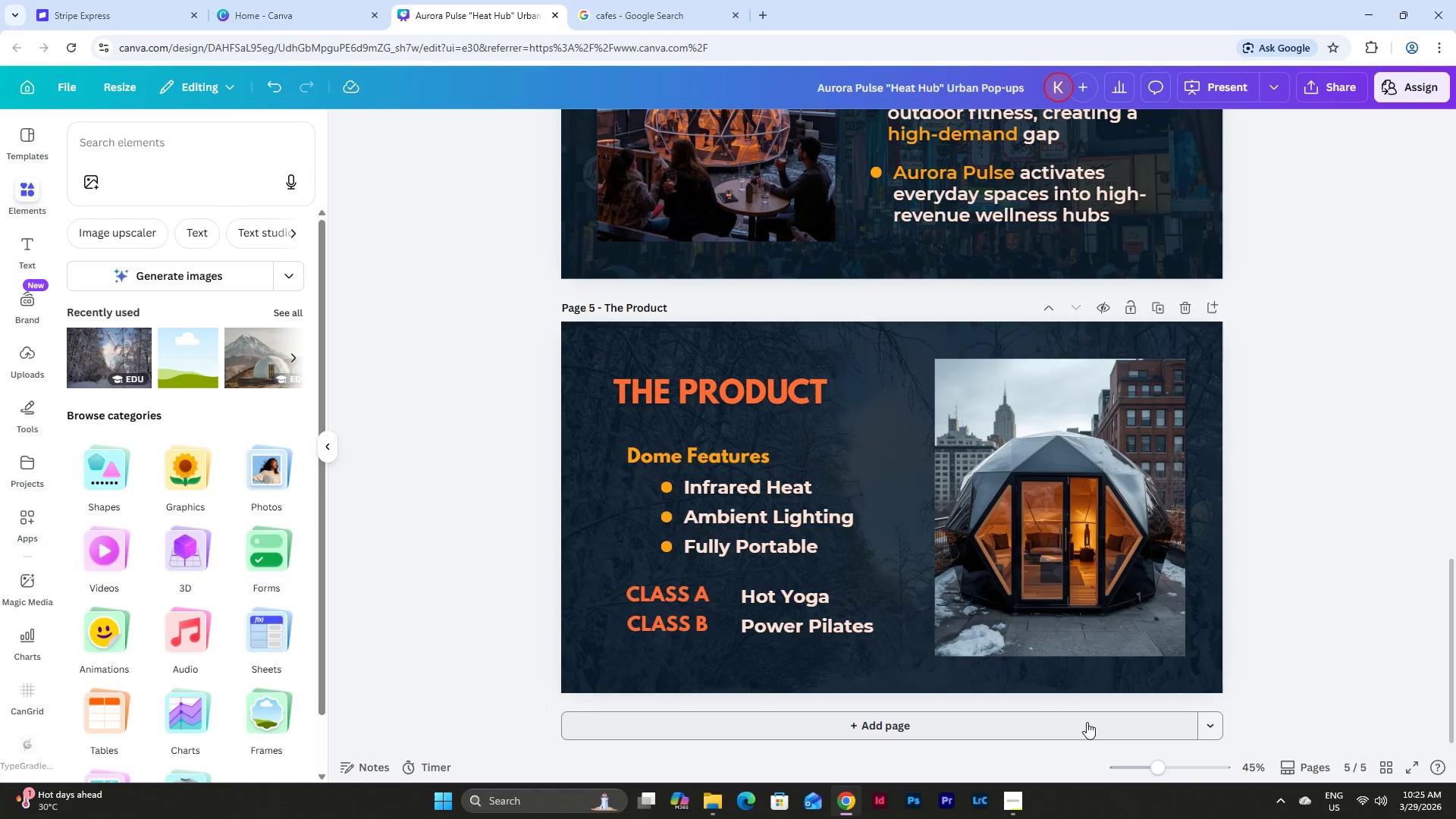 
left_click([1026, 795])